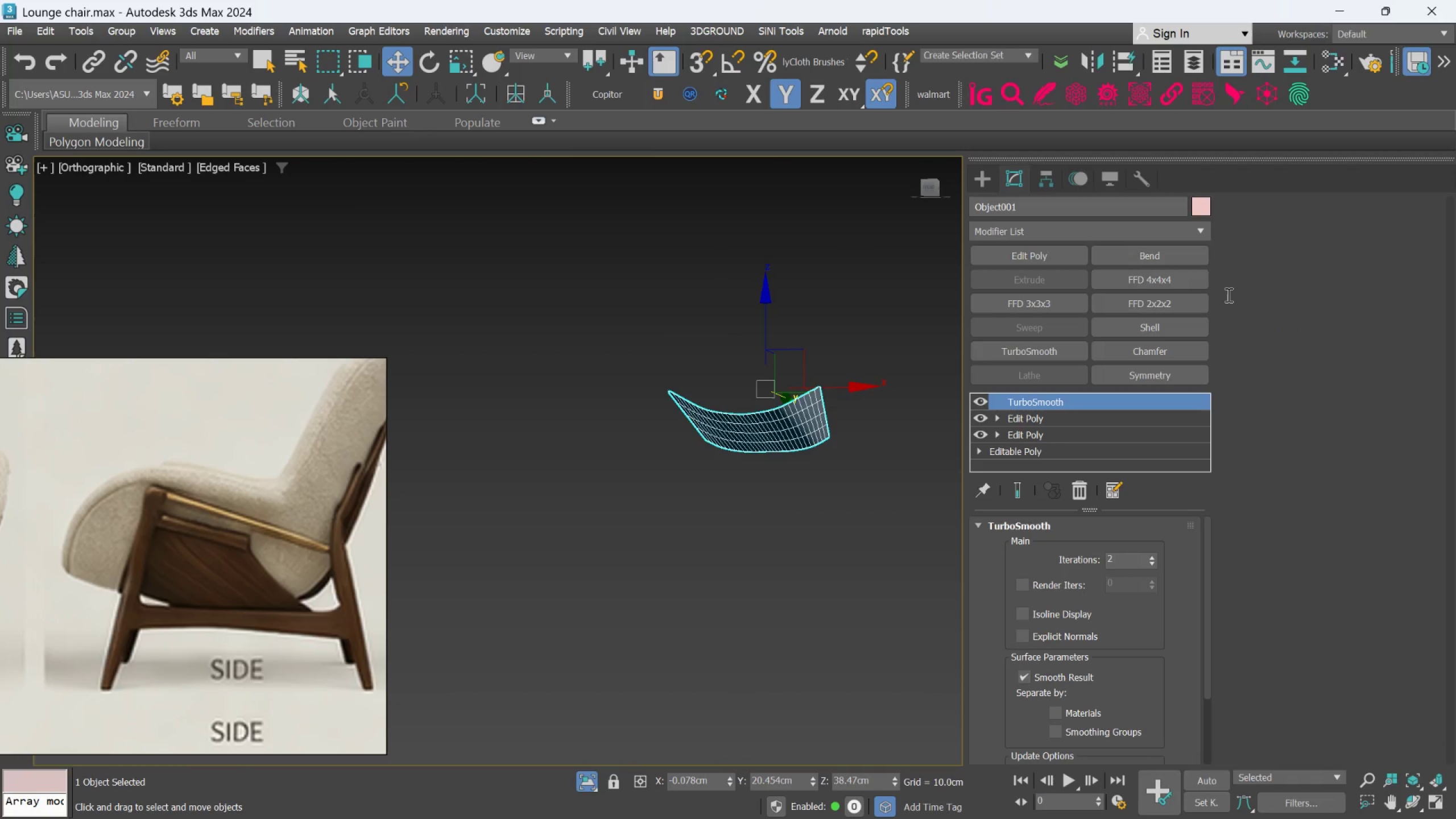 
key(Control+Z)
 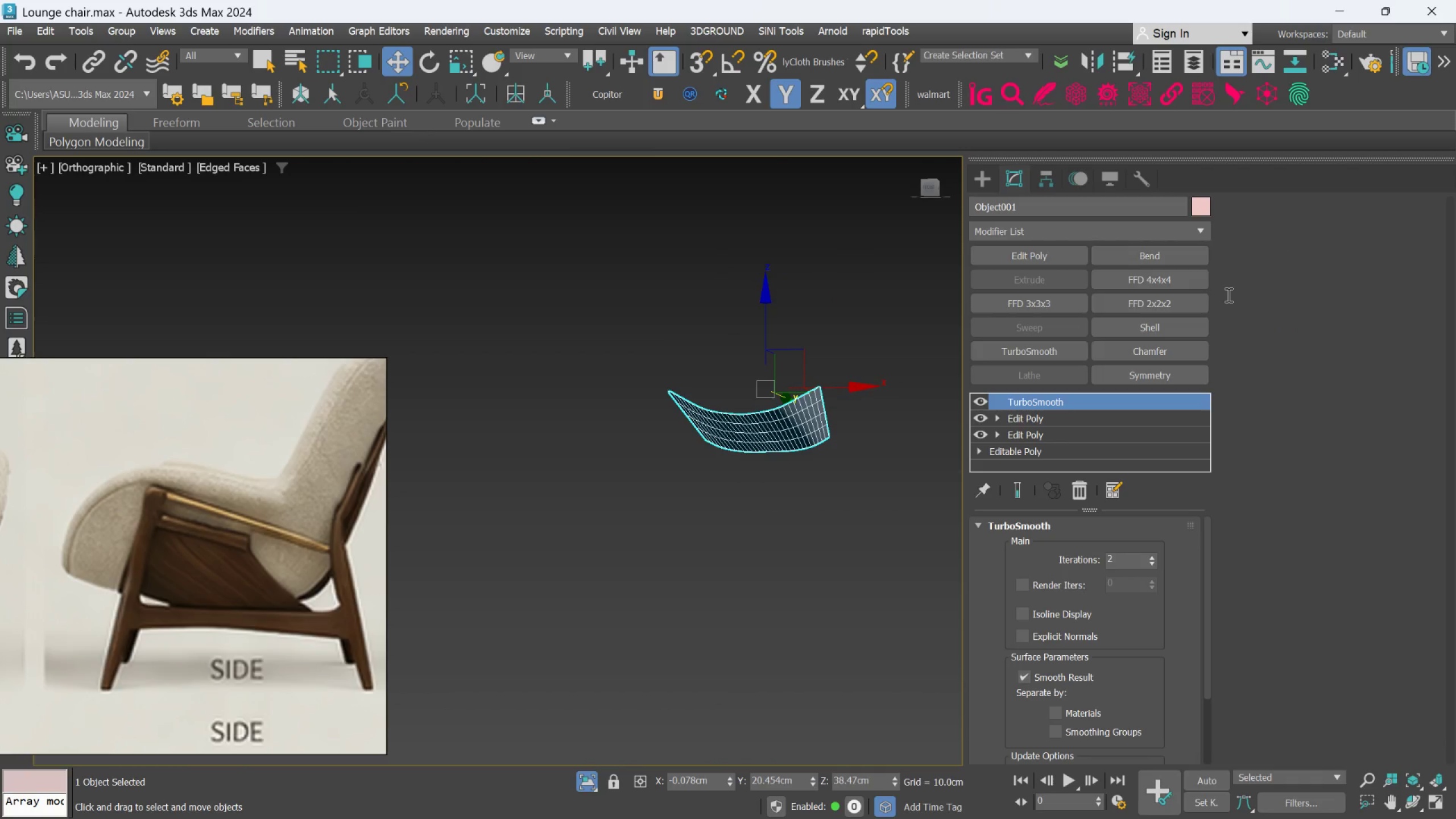 
key(Control+Z)
 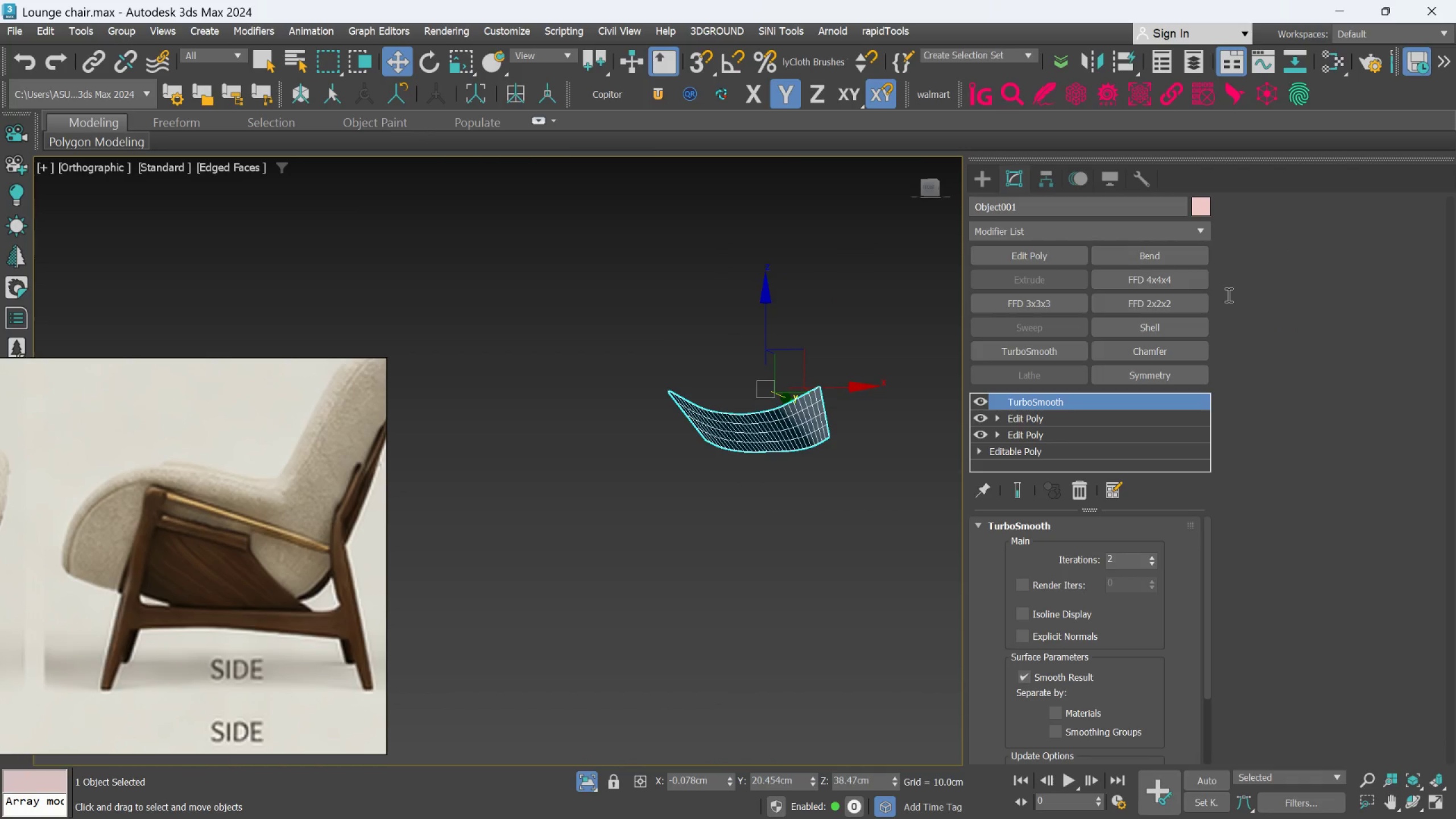 
key(Control+Z)
 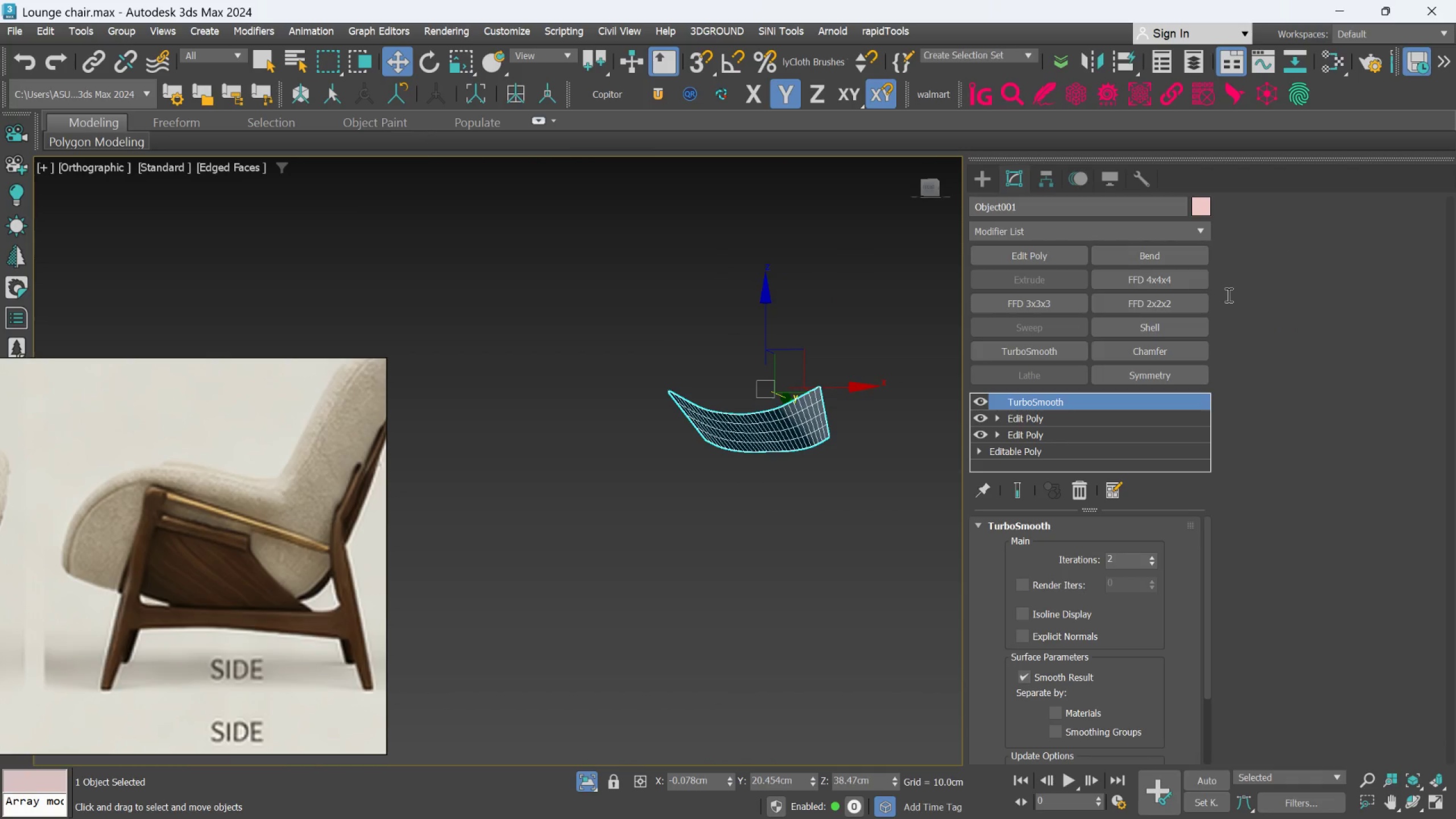 
key(Control+Z)
 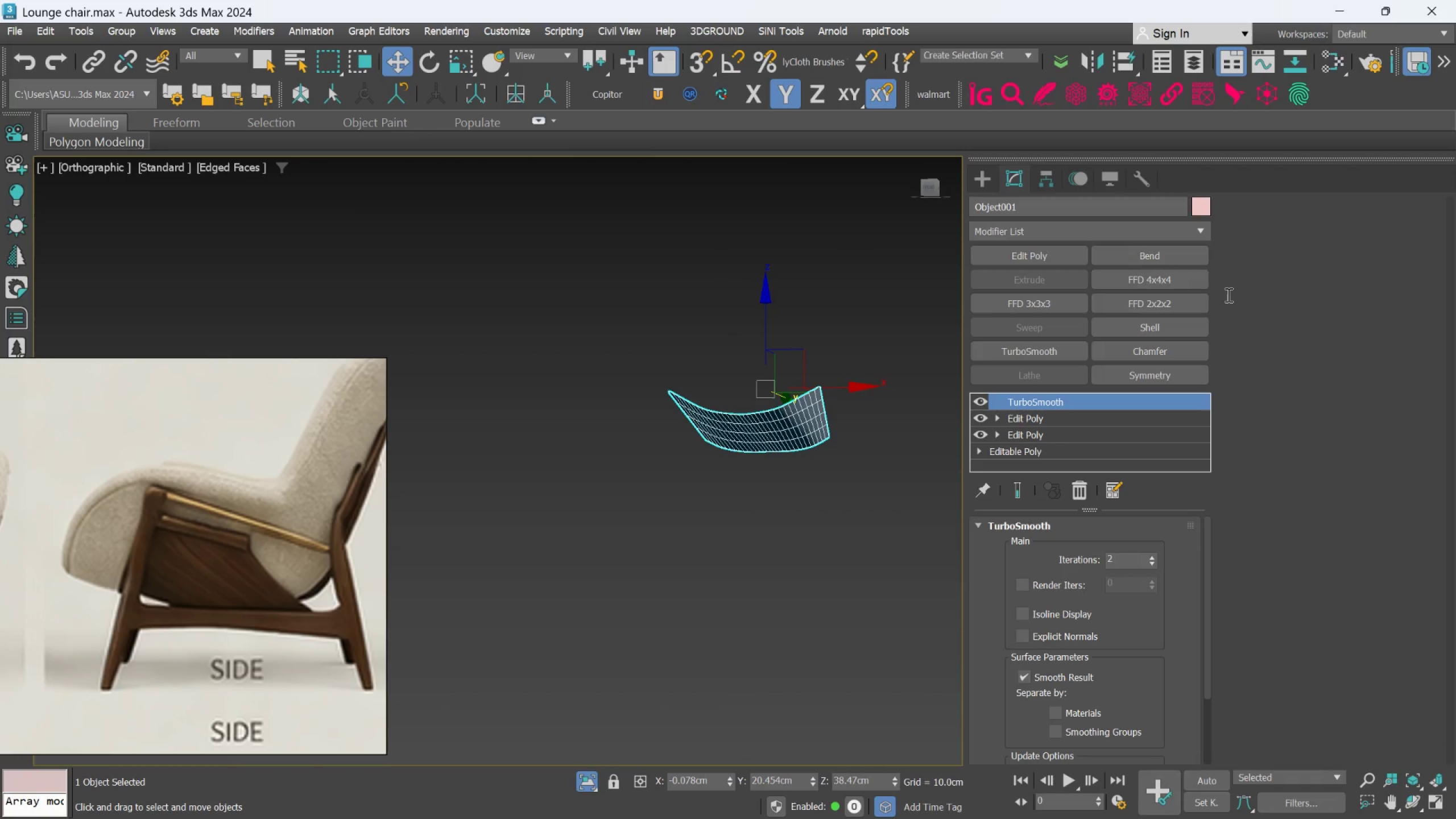 
key(Control+Z)
 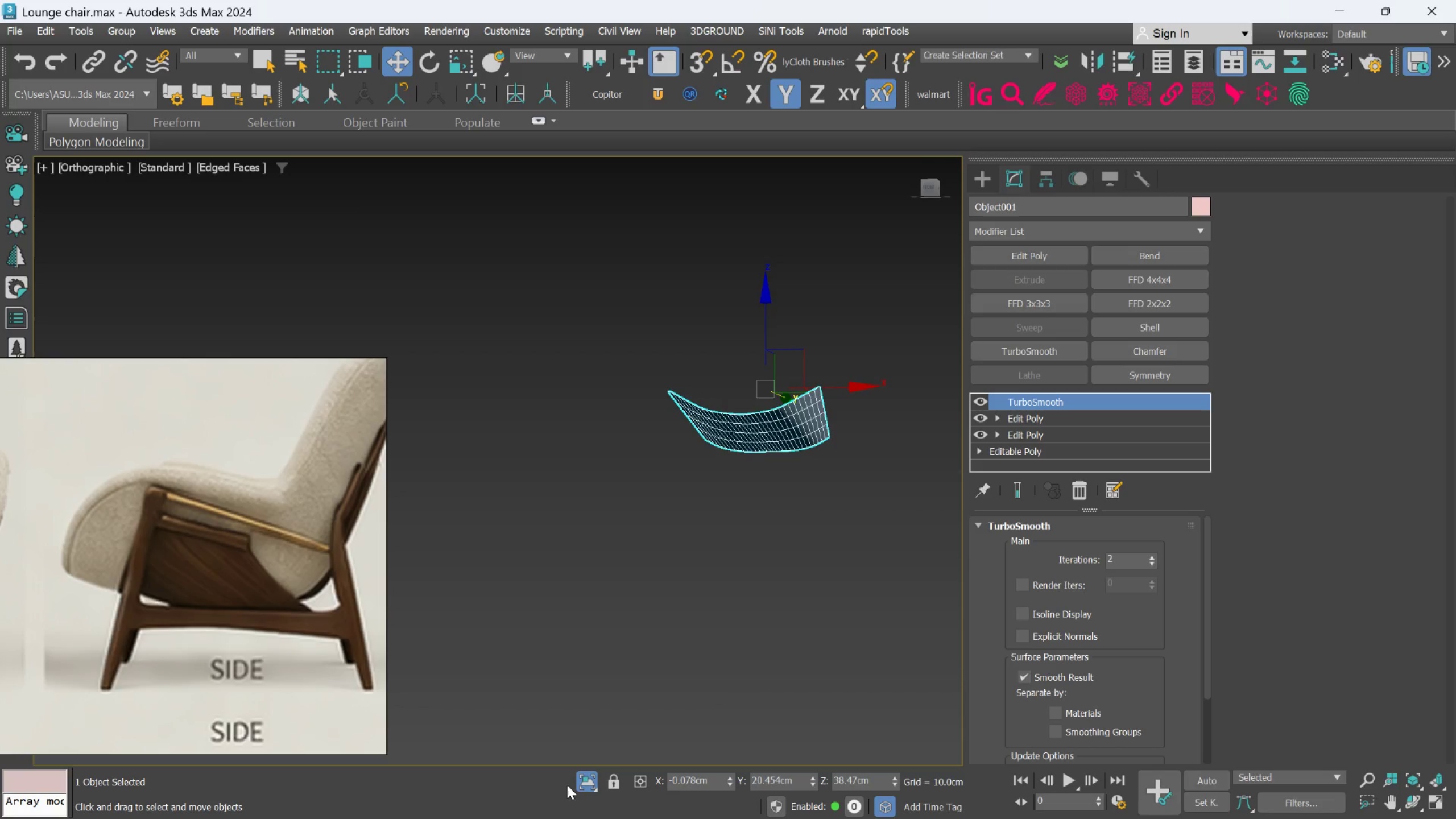 
double_click([576, 783])
 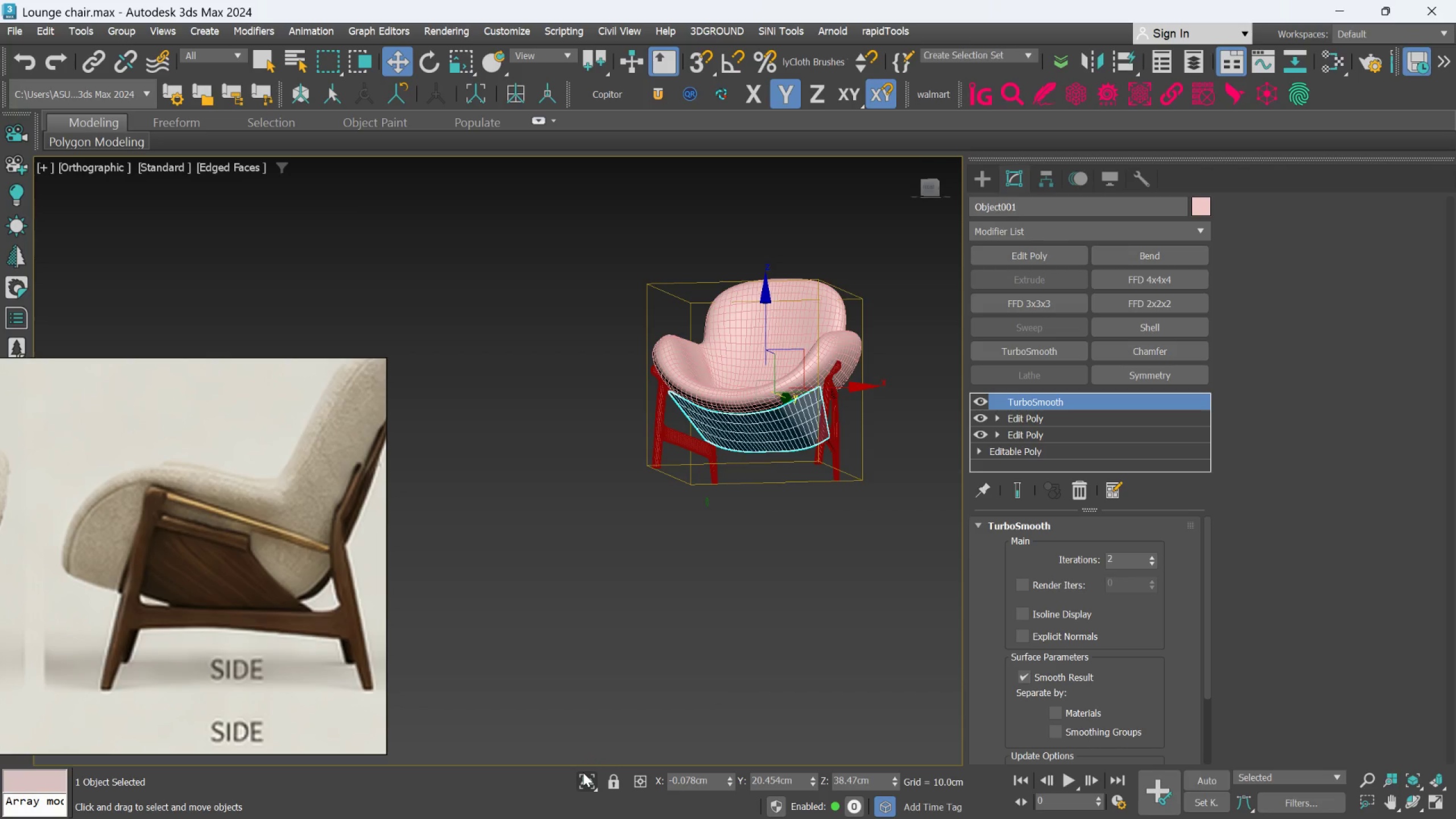 
key(Delete)
 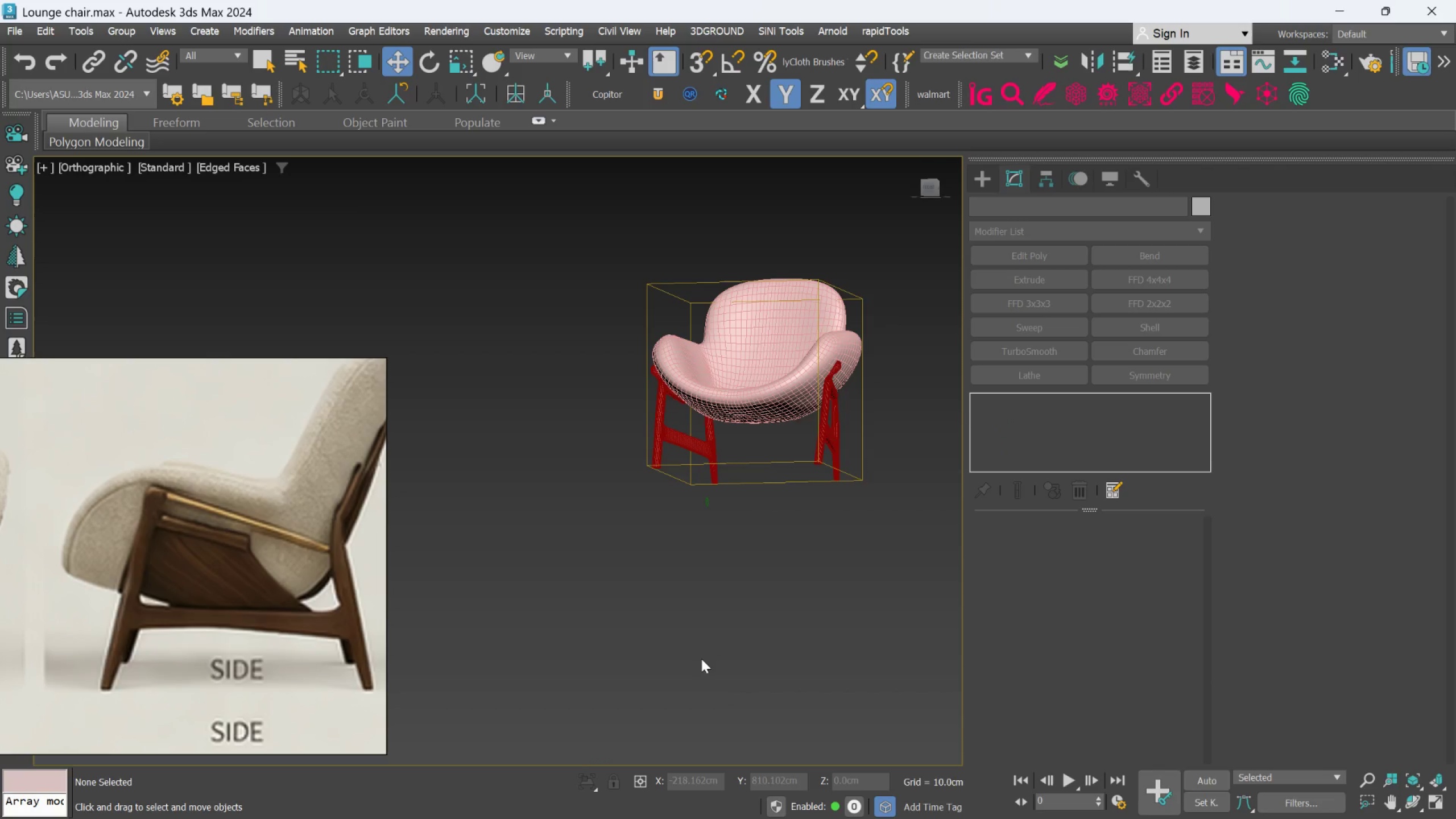 
scroll: coordinate [762, 392], scroll_direction: up, amount: 3.0
 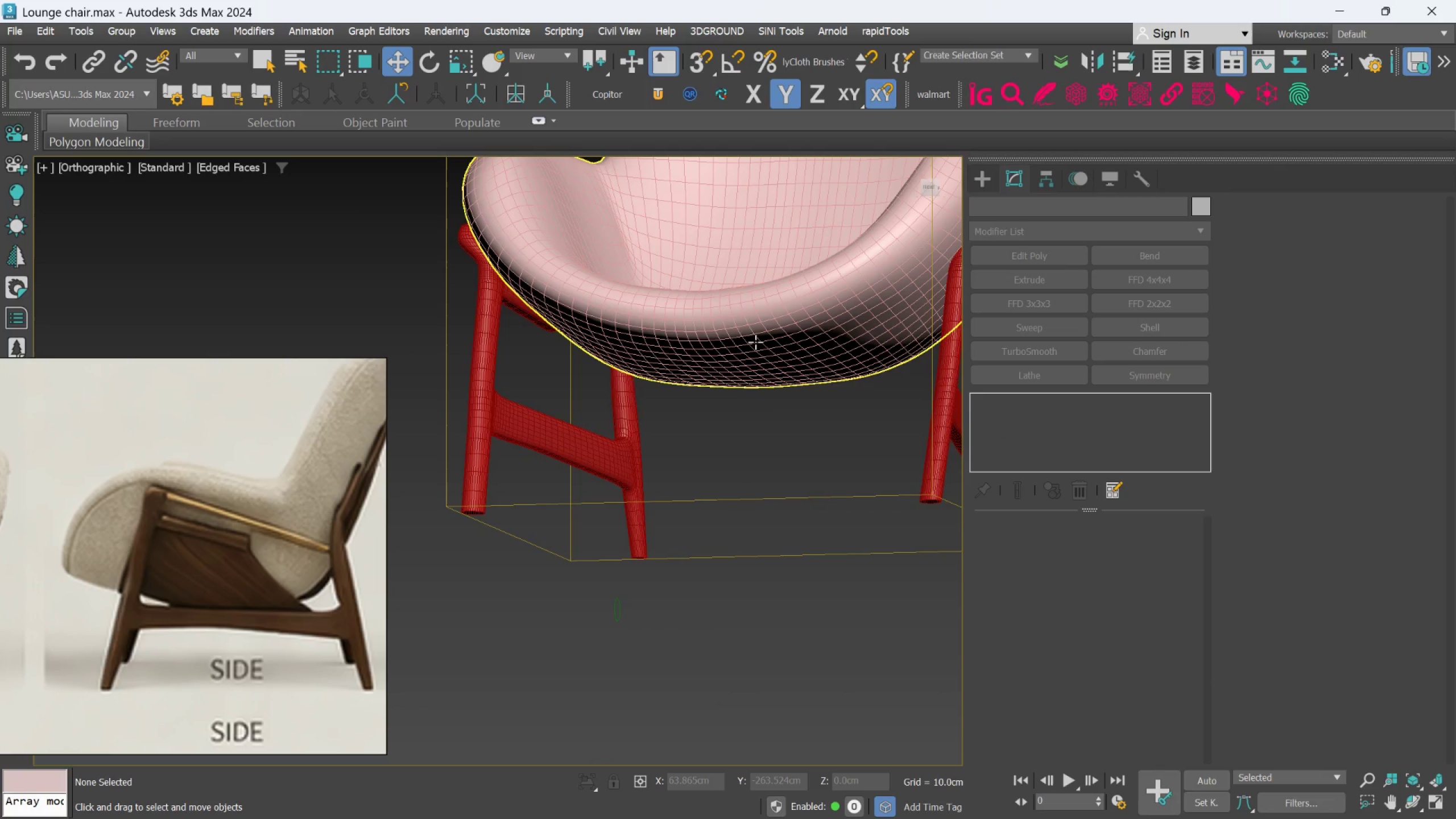 
left_click([755, 342])
 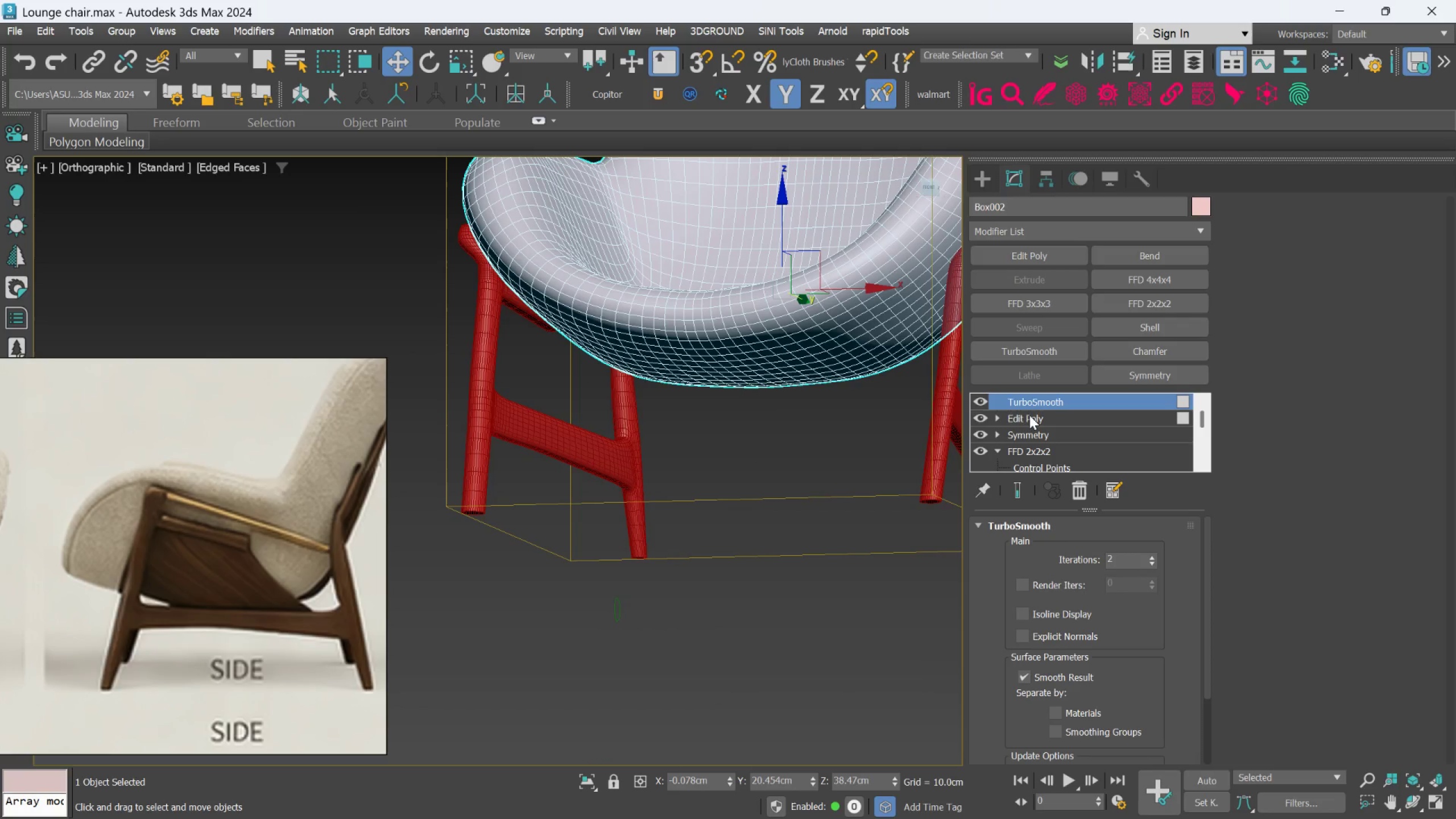 
left_click([1031, 416])
 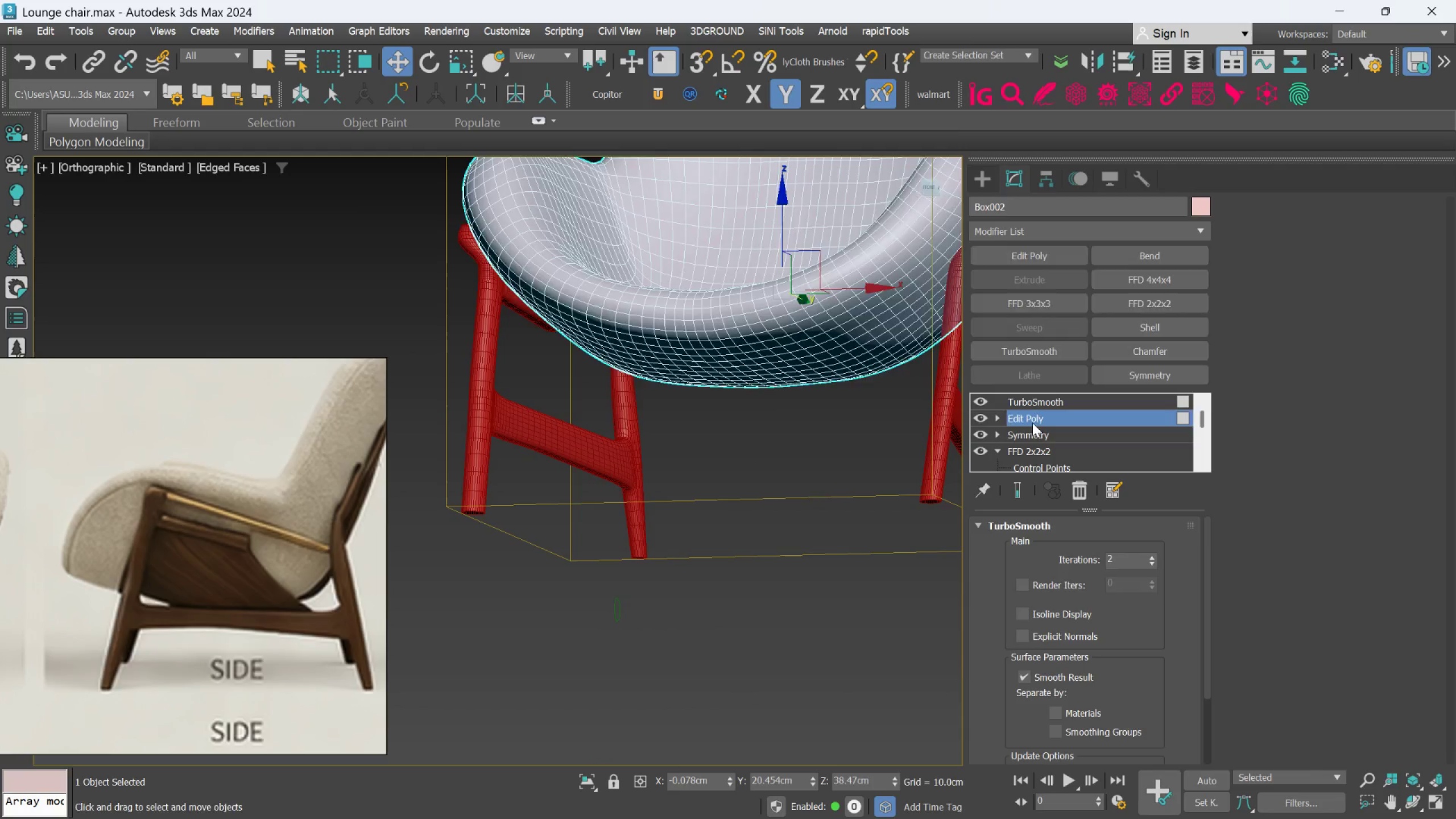 
mouse_move([1015, 497])
 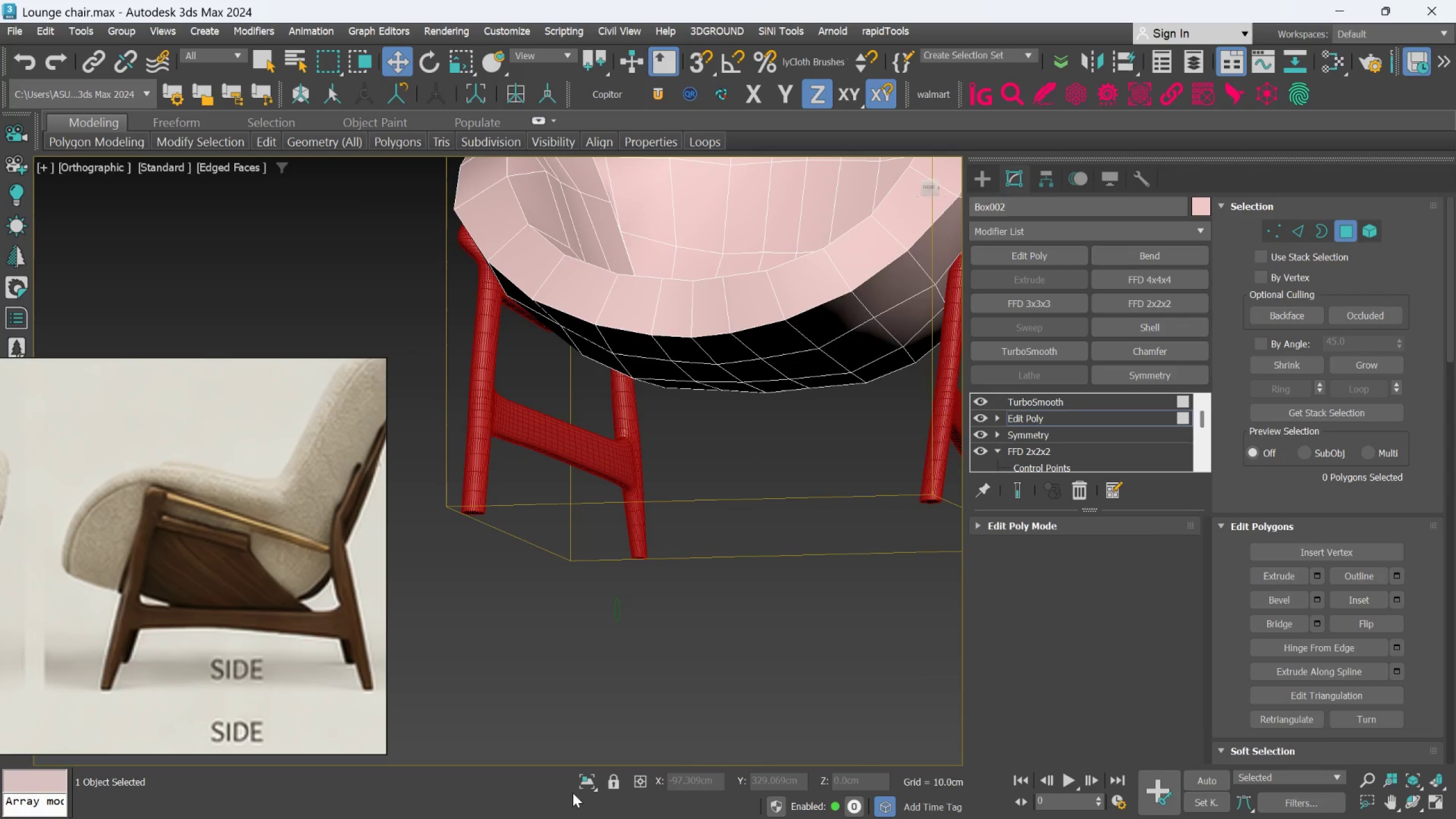 
left_click([583, 778])
 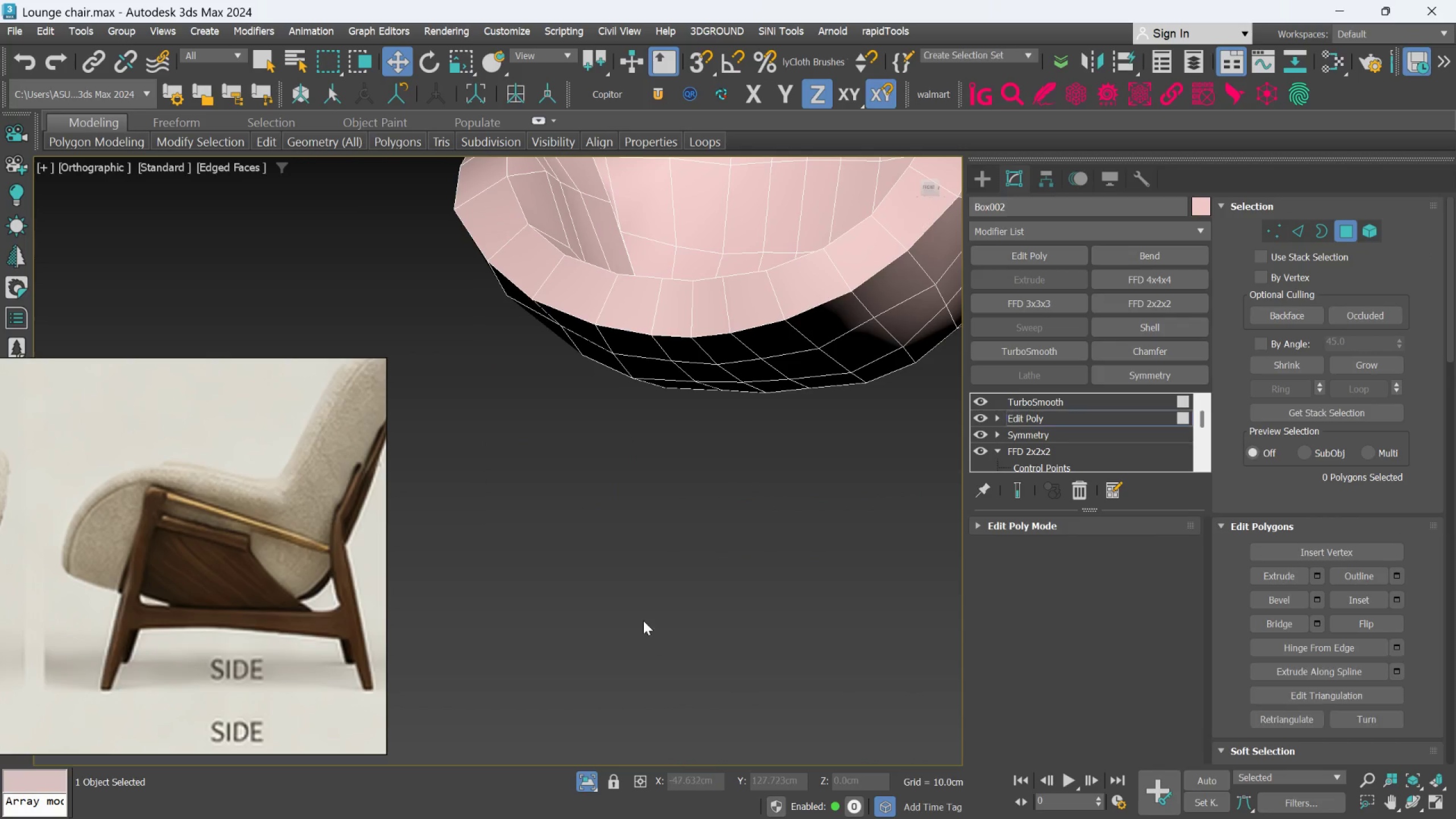 
scroll: coordinate [643, 621], scroll_direction: down, amount: 1.0
 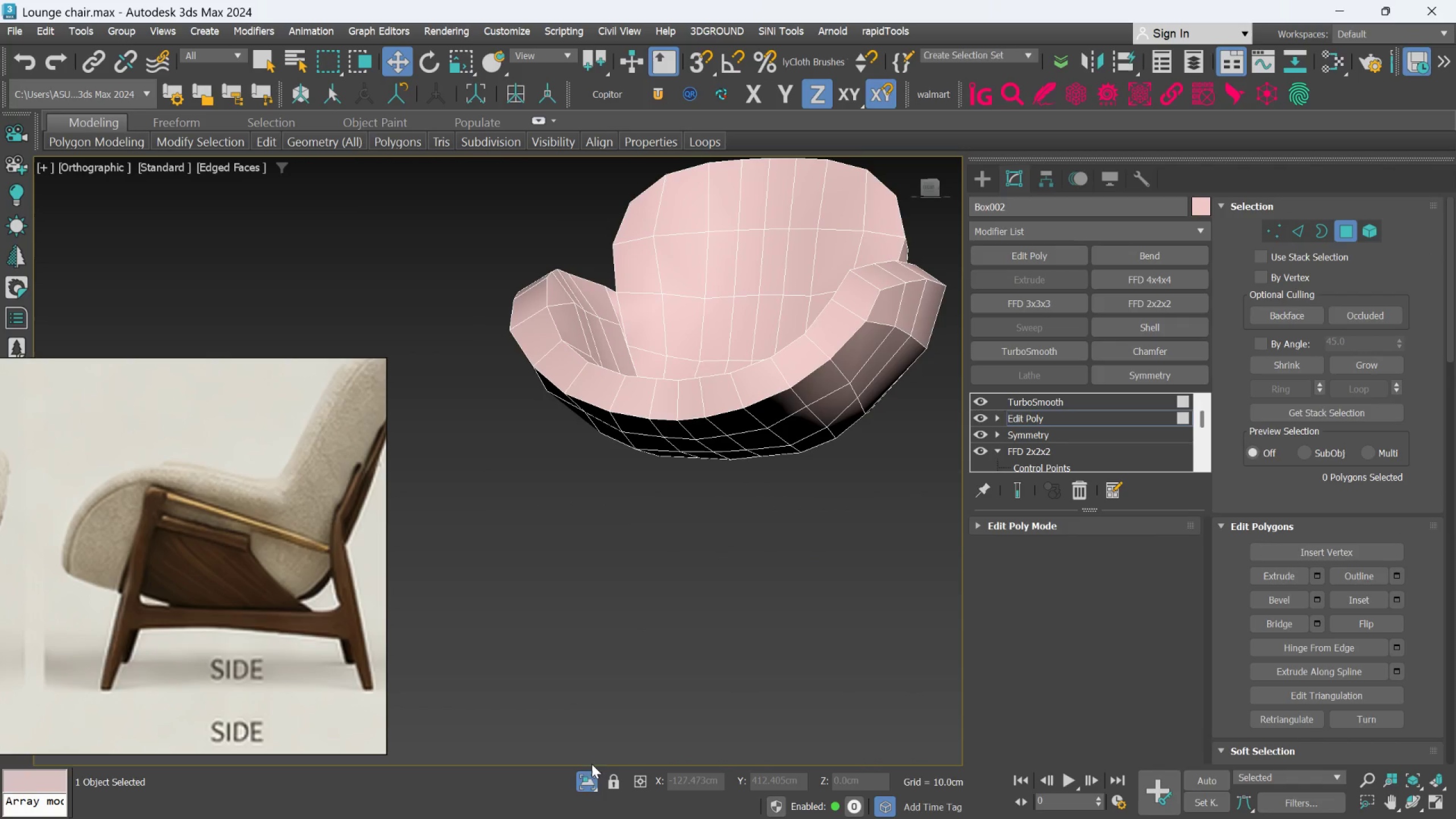 
left_click([584, 781])
 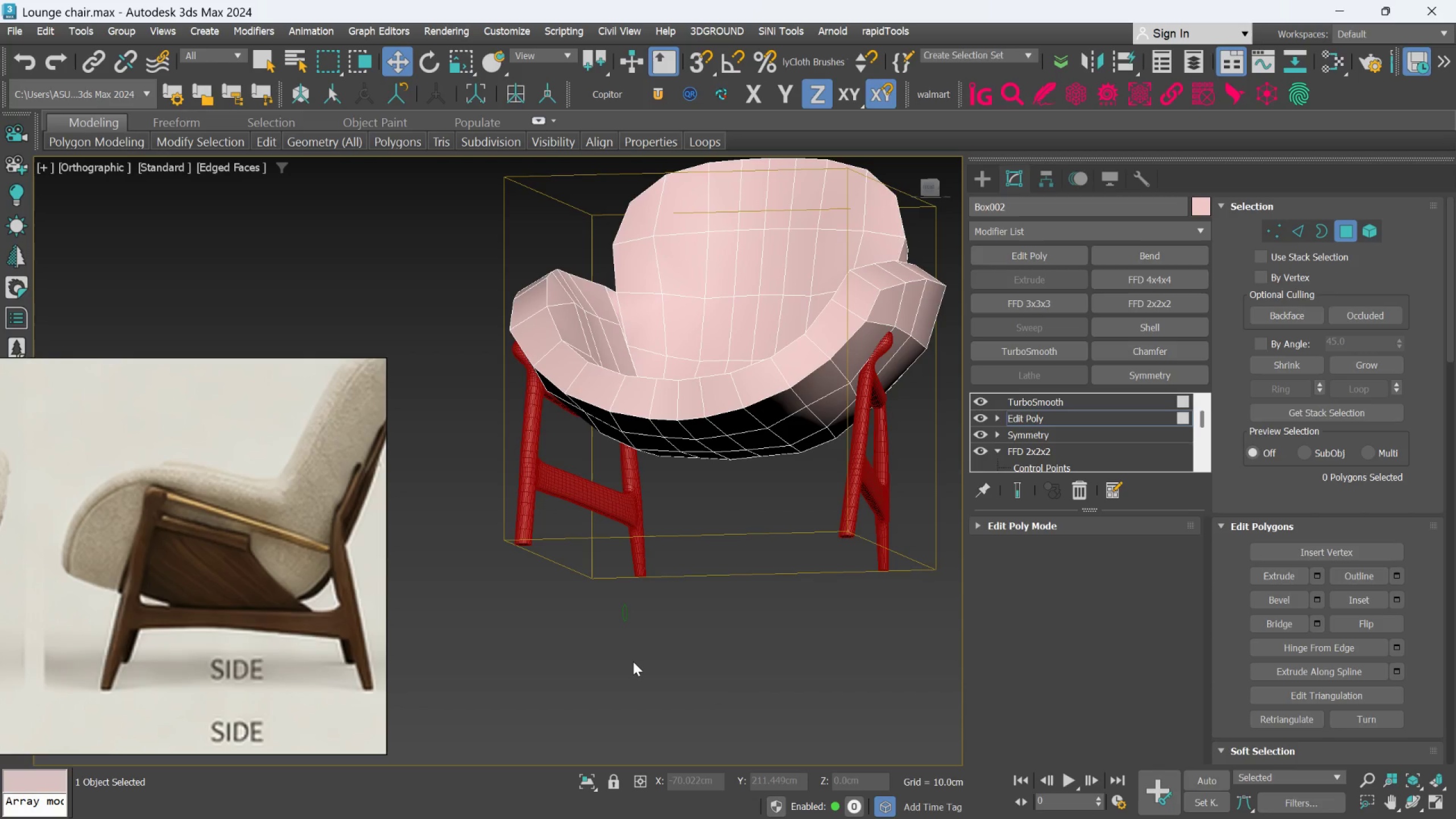 
hold_key(key=AltLeft, duration=0.62)
 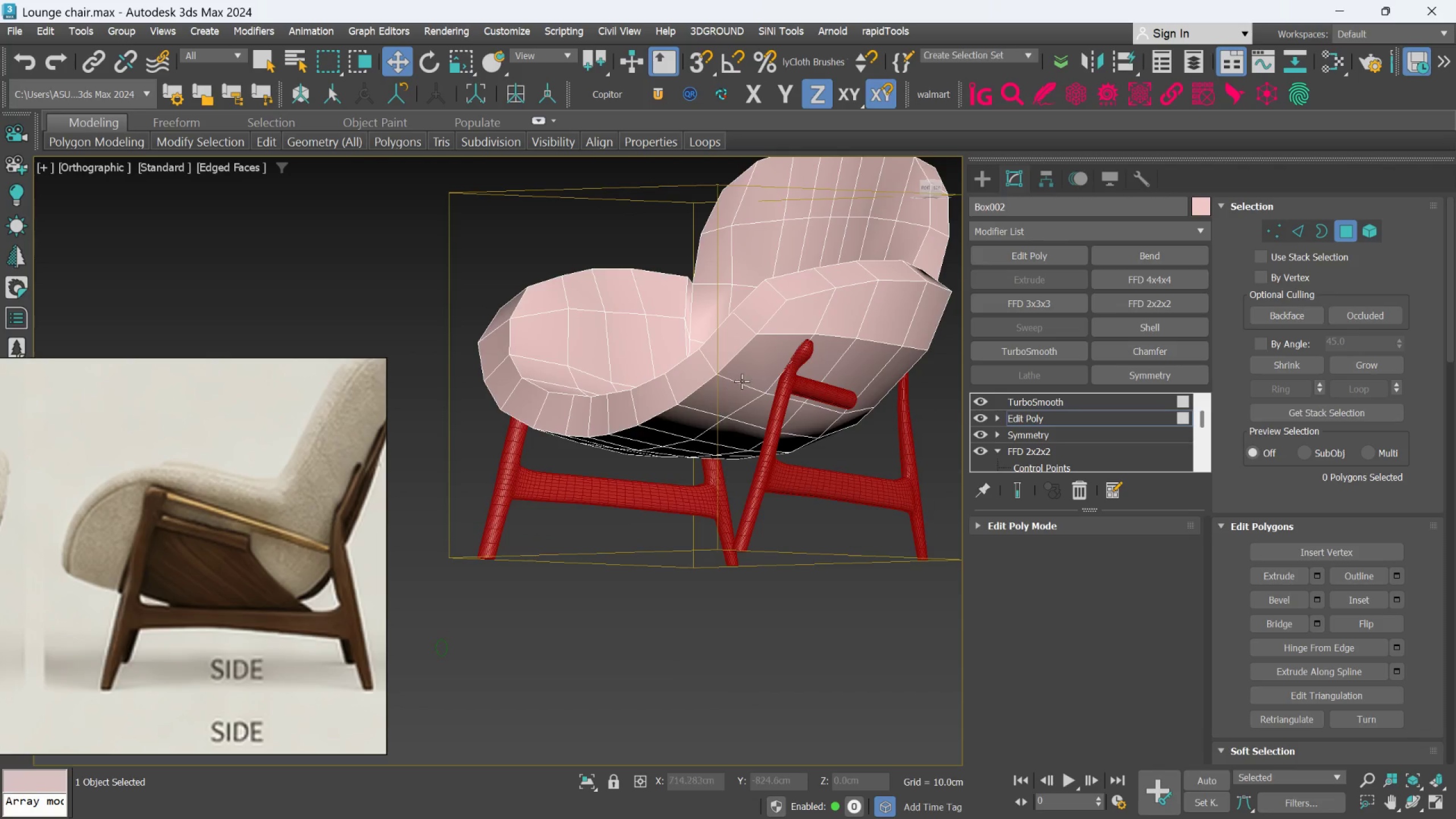 
hold_key(key=ControlLeft, duration=1.5)
left_click([757, 366])
 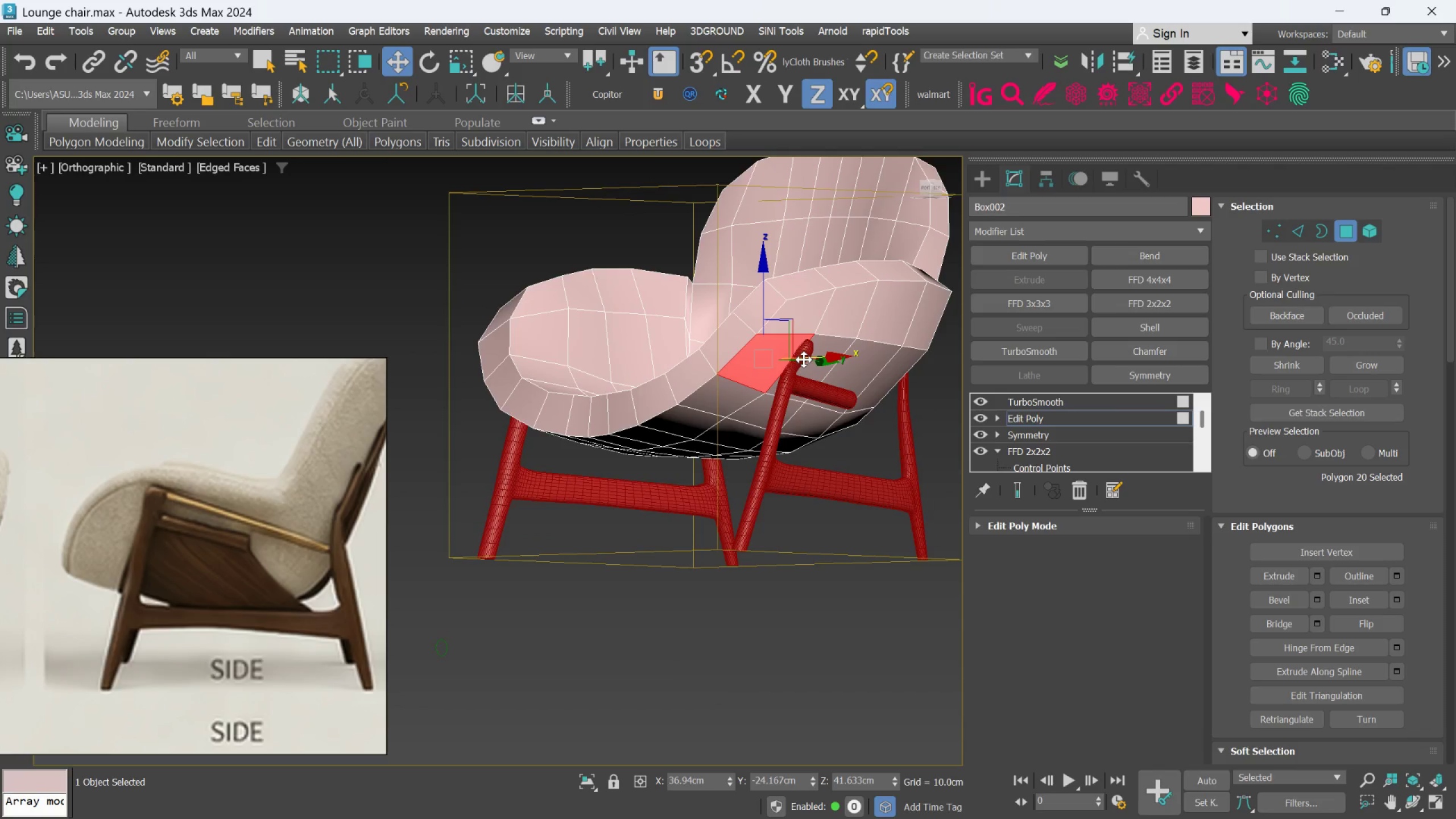 
left_click([808, 359])
 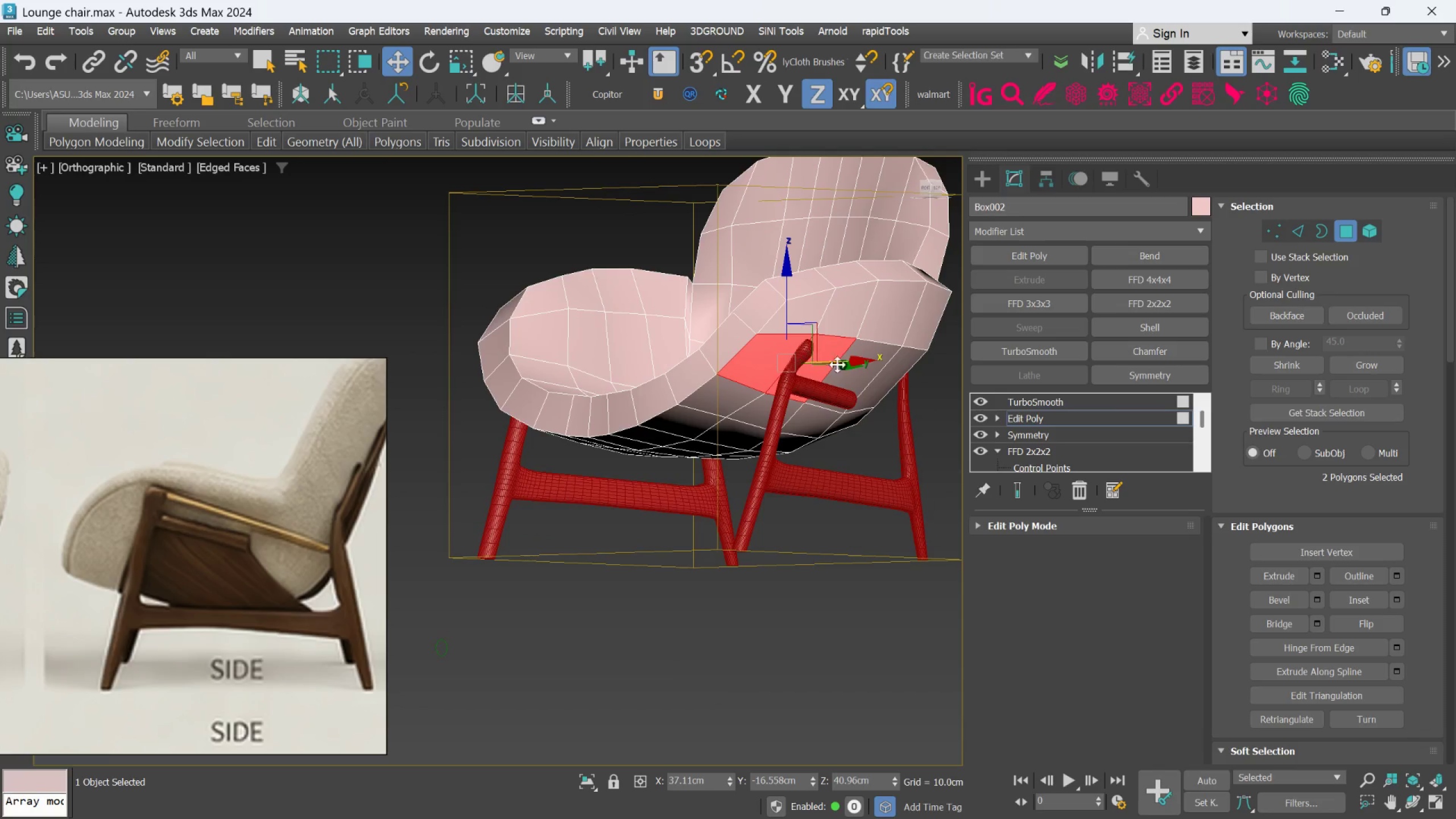 
hold_key(key=ControlLeft, duration=1.08)
left_click([852, 366])
 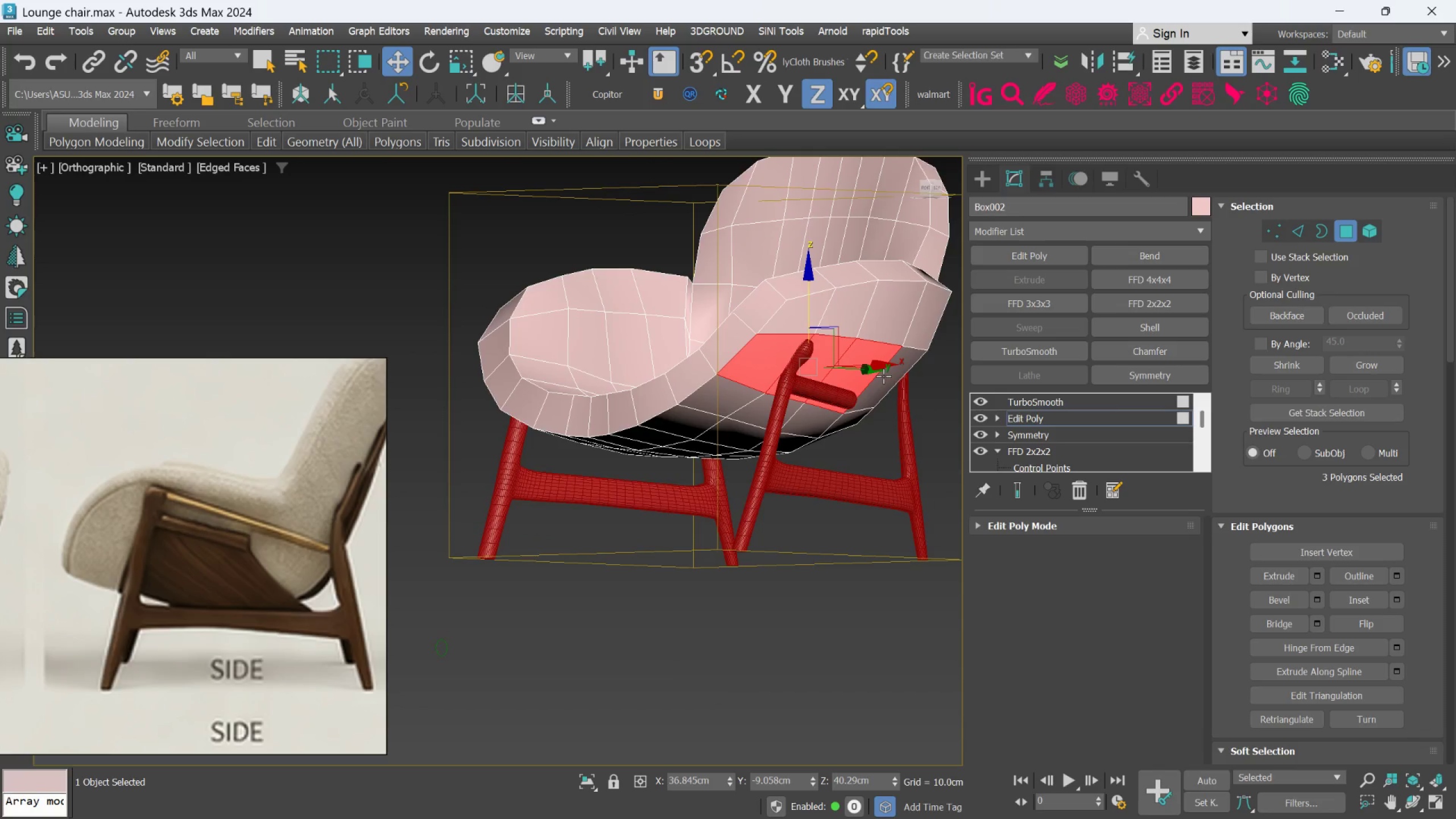 
left_click([884, 376])
 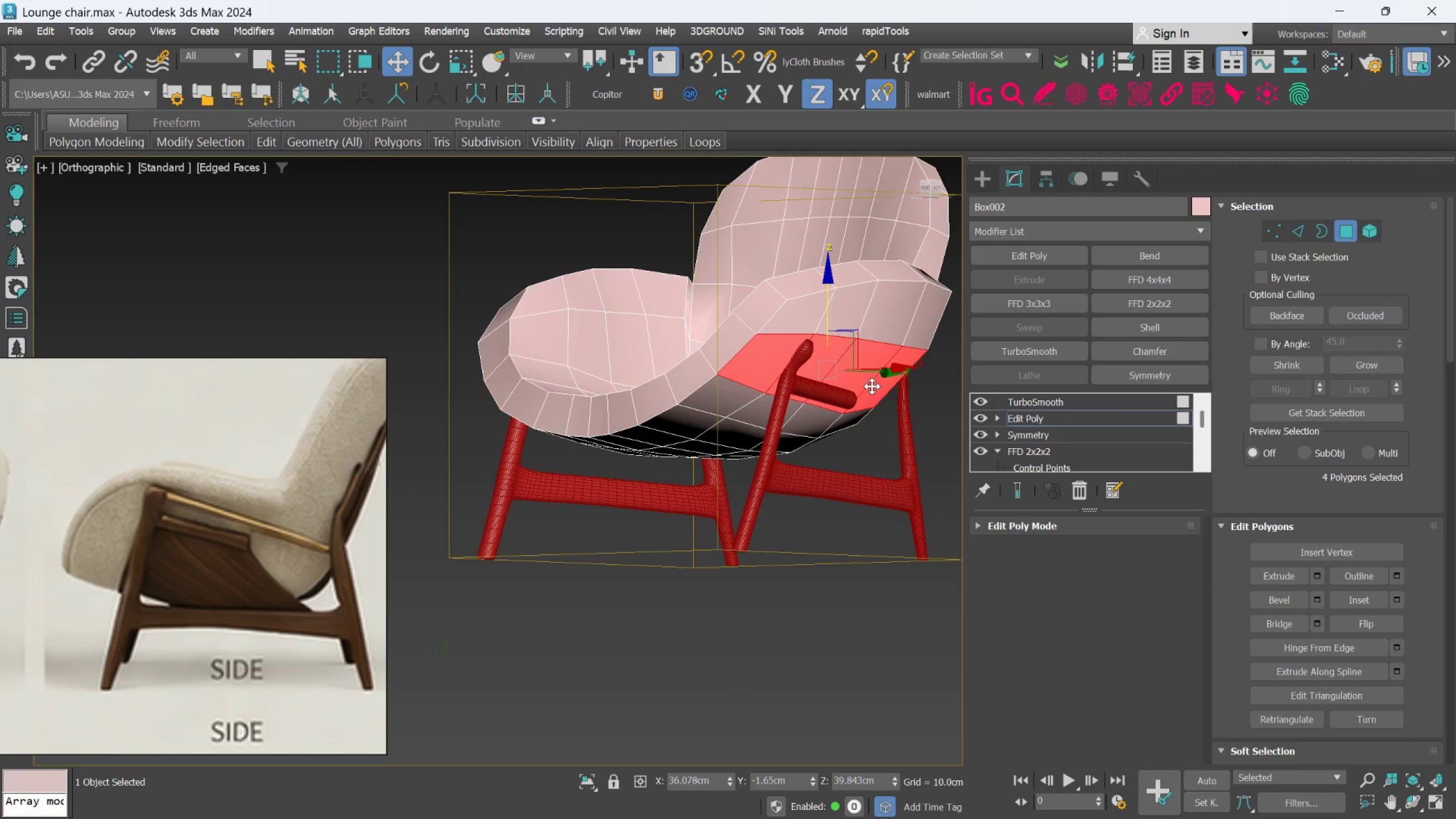 
scroll: coordinate [862, 394], scroll_direction: down, amount: 2.0
 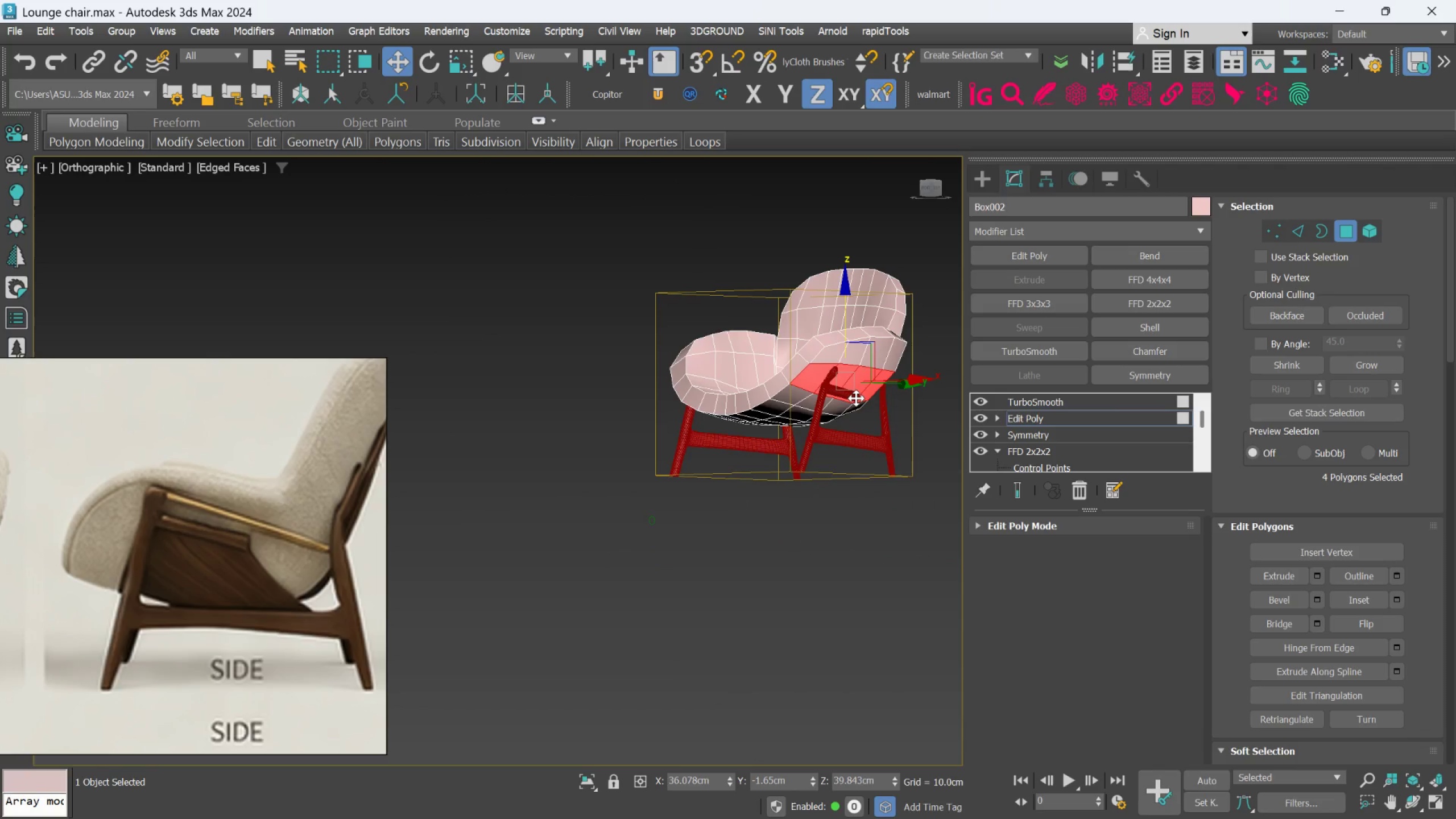 
hold_key(key=AltLeft, duration=1.5)
 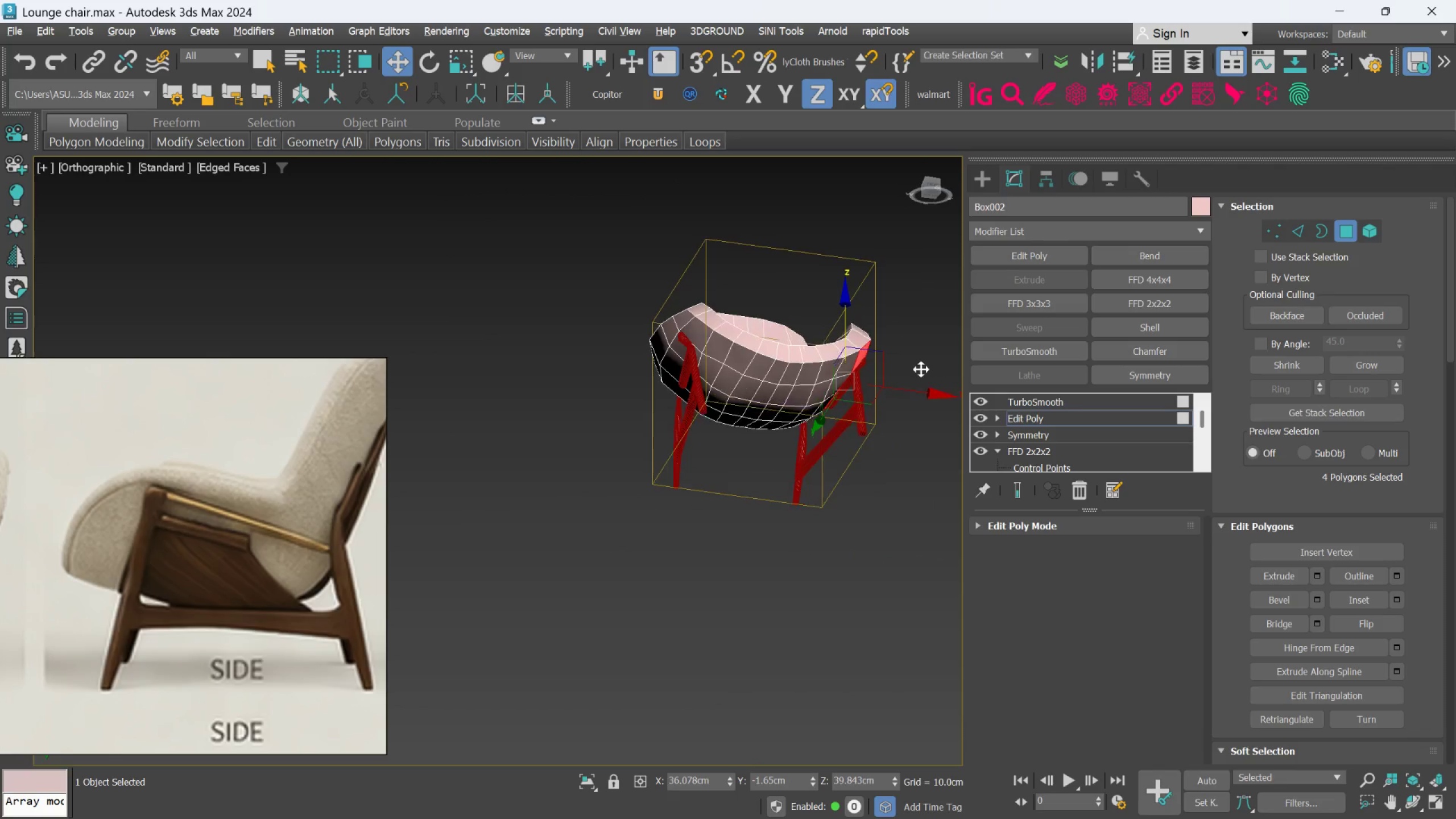 
hold_key(key=AltLeft, duration=1.47)
 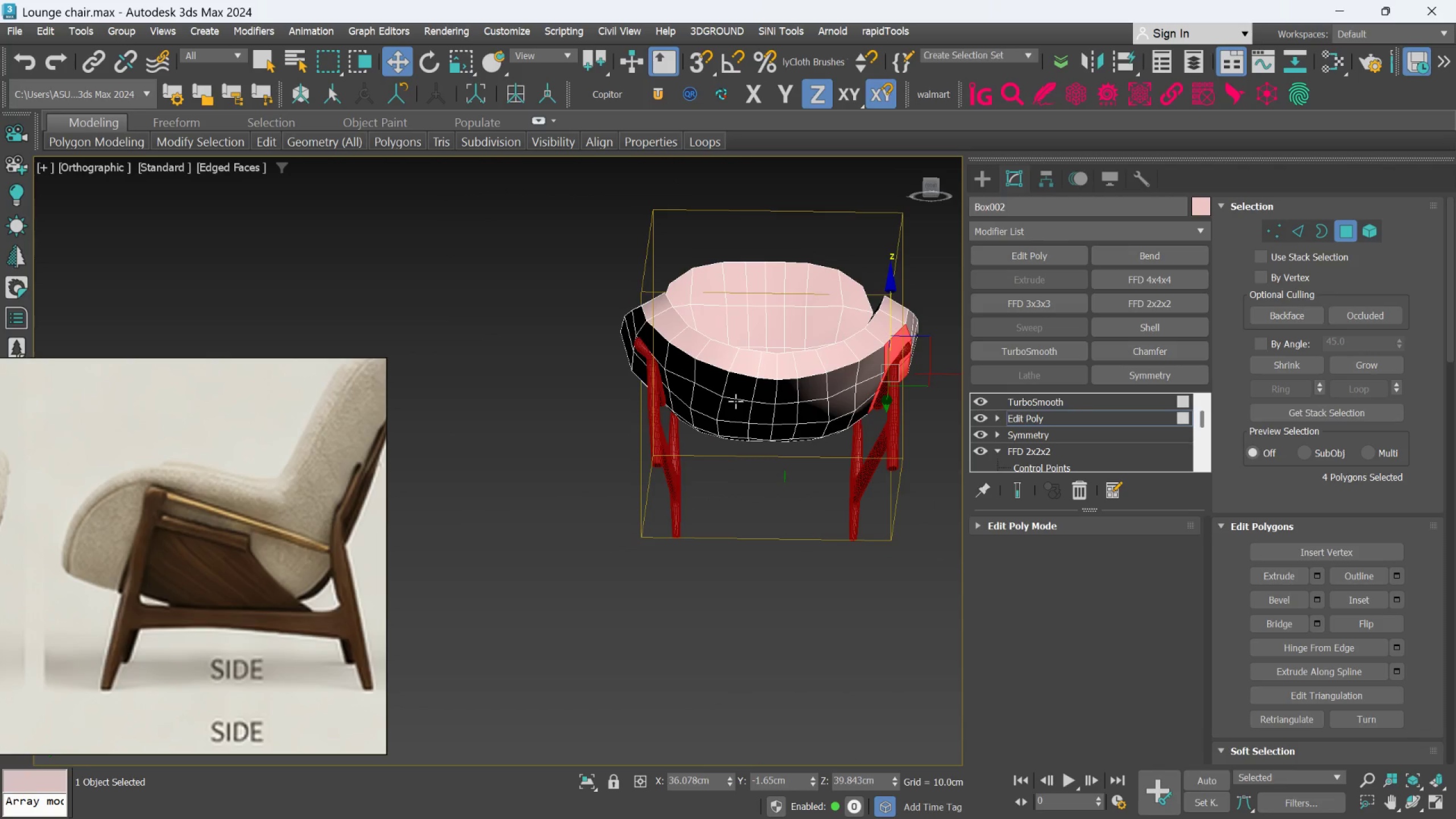 
hold_key(key=AltLeft, duration=1.5)
scroll: coordinate [735, 401], scroll_direction: up, amount: 1.0
 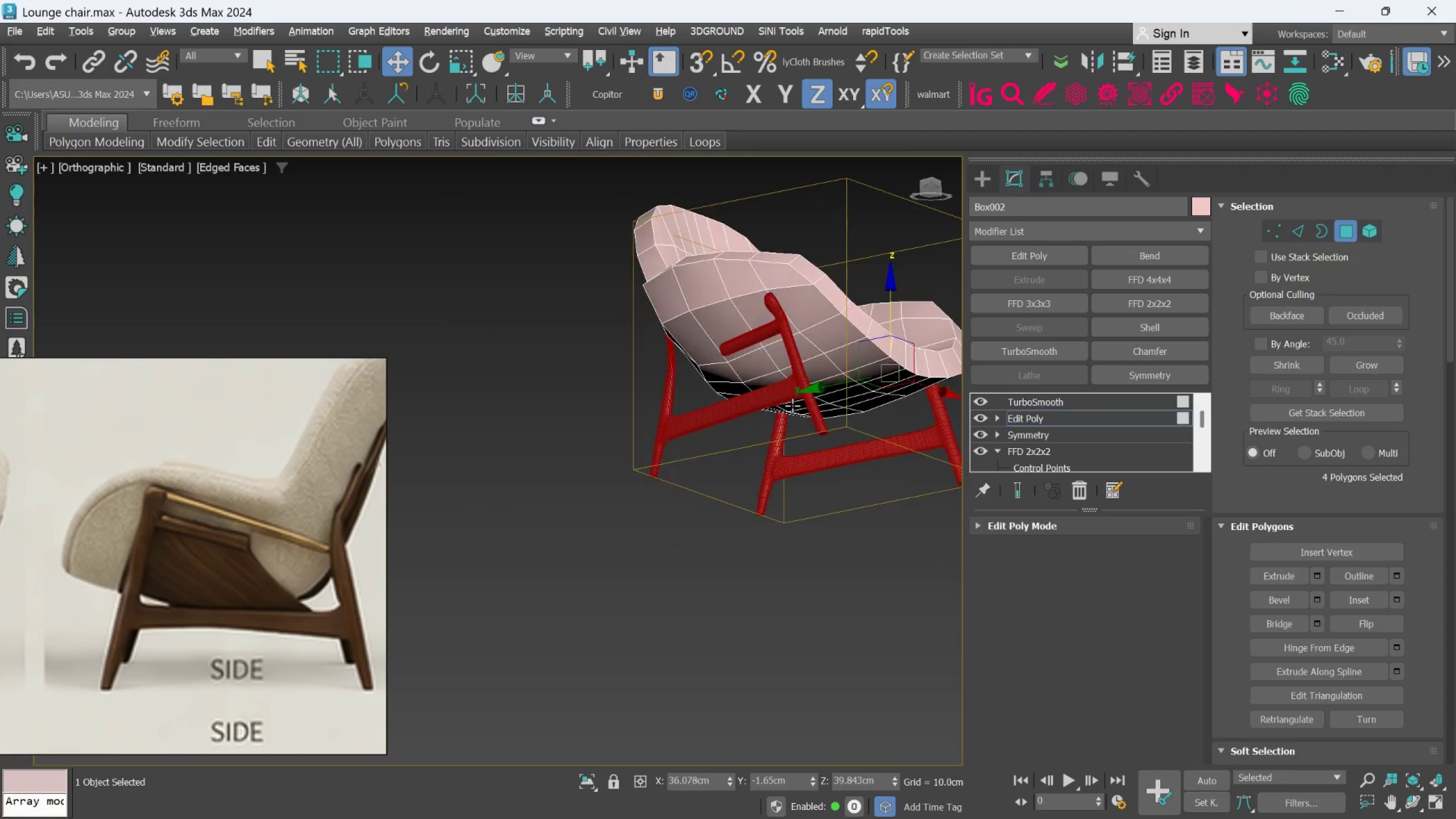 
hold_key(key=AltLeft, duration=1.52)
 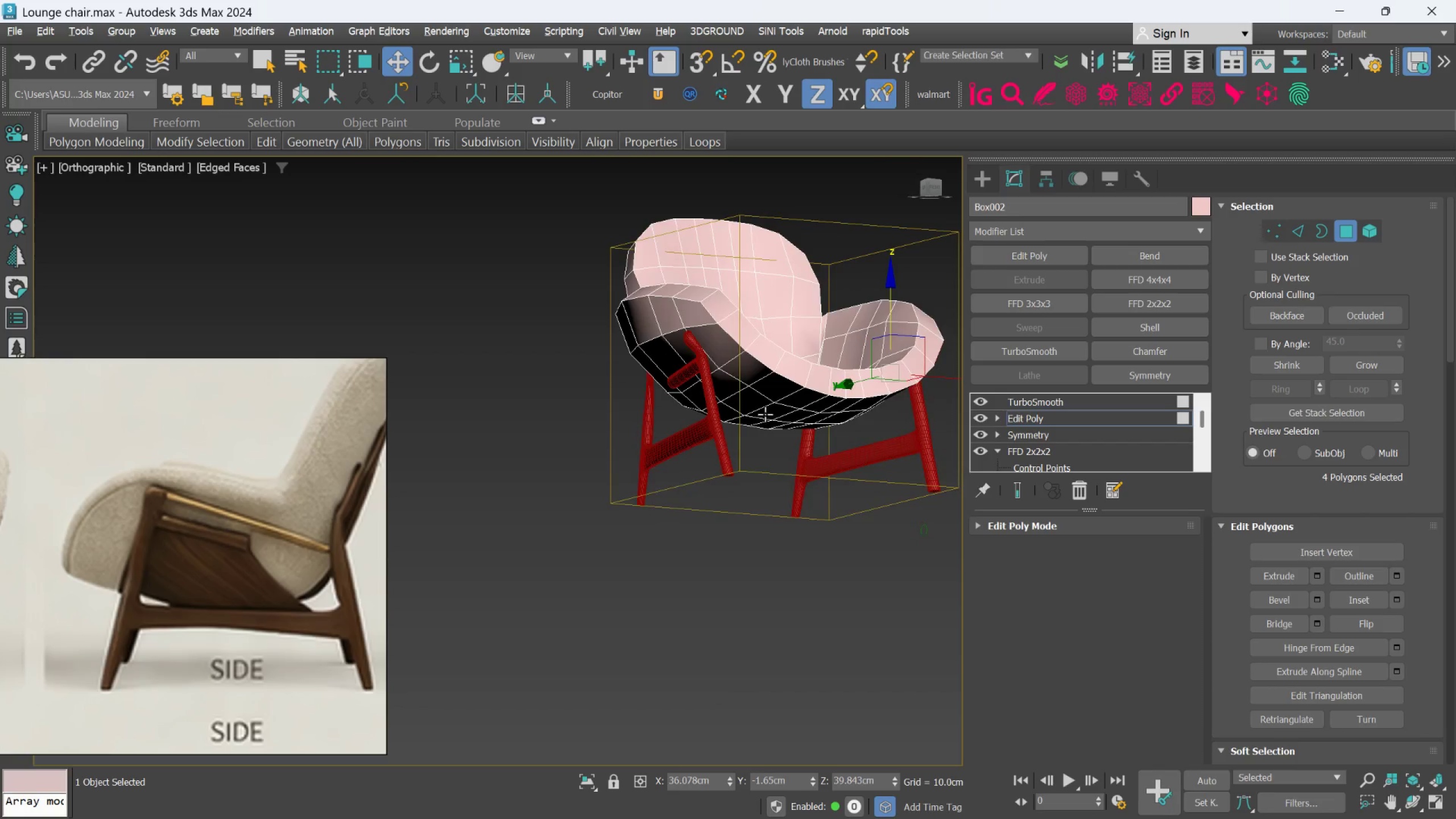 
key(Alt+AltLeft)
 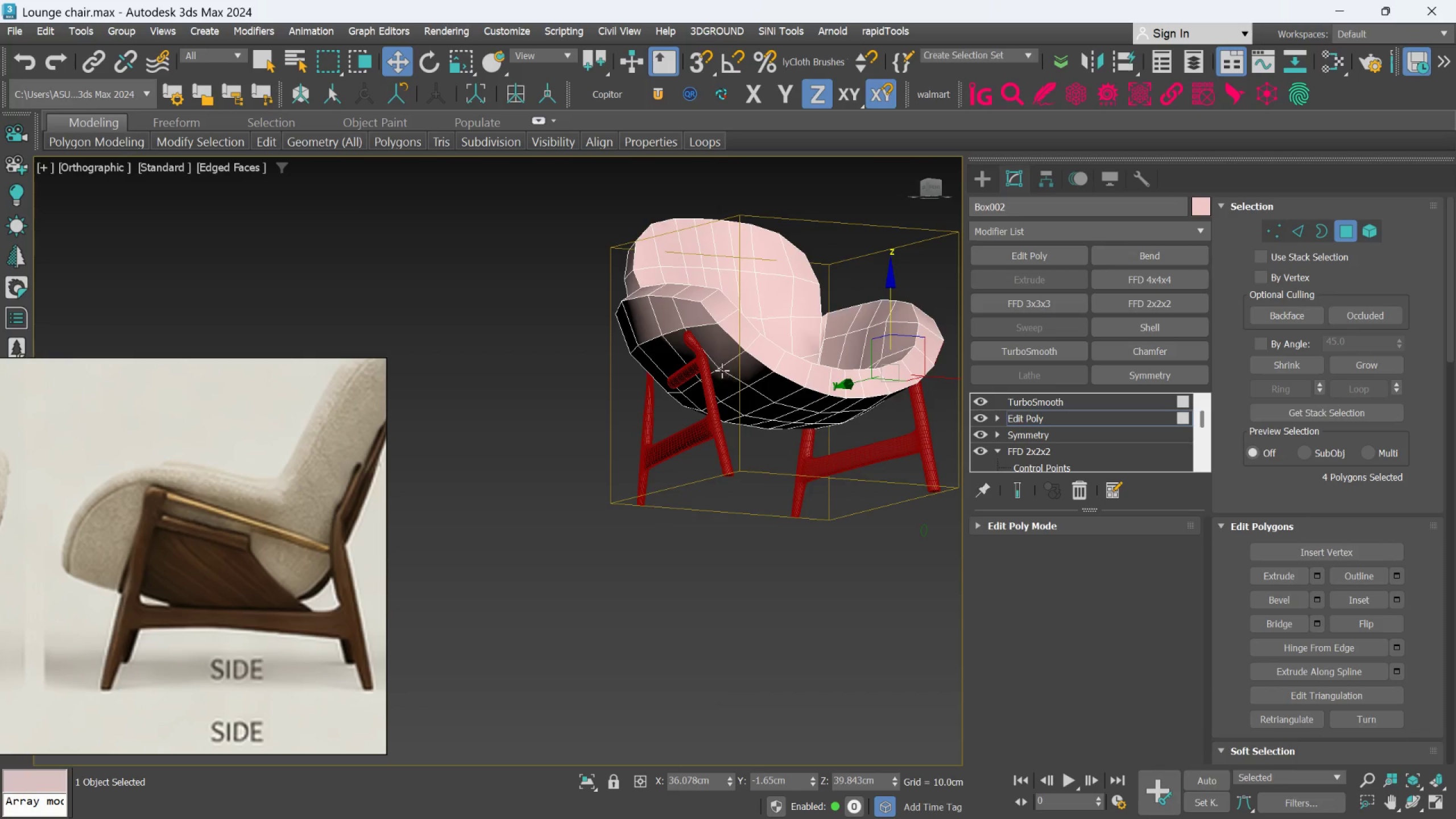 
hold_key(key=ControlLeft, duration=1.49)
left_click([719, 351])
 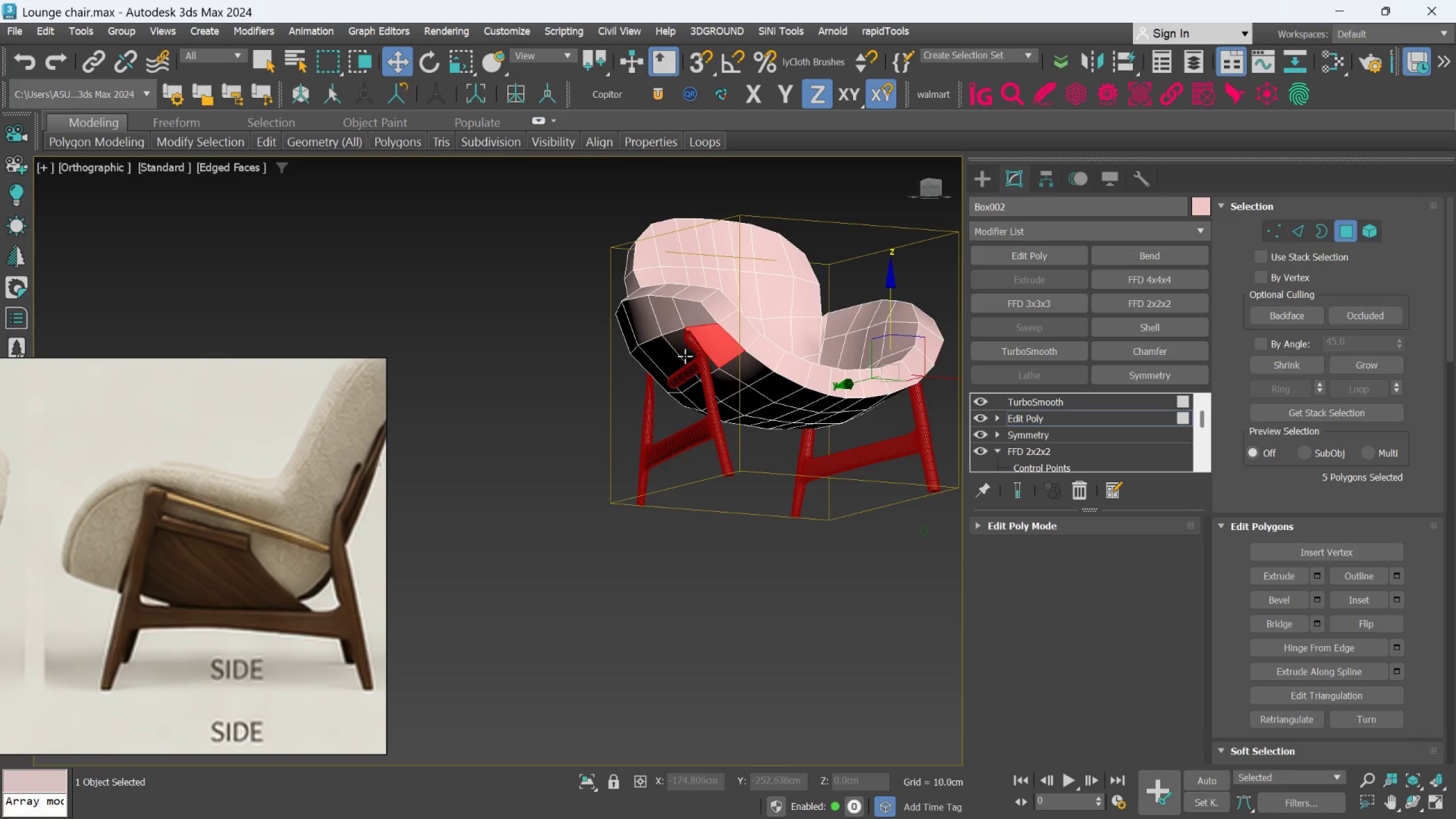 
left_click([686, 355])
 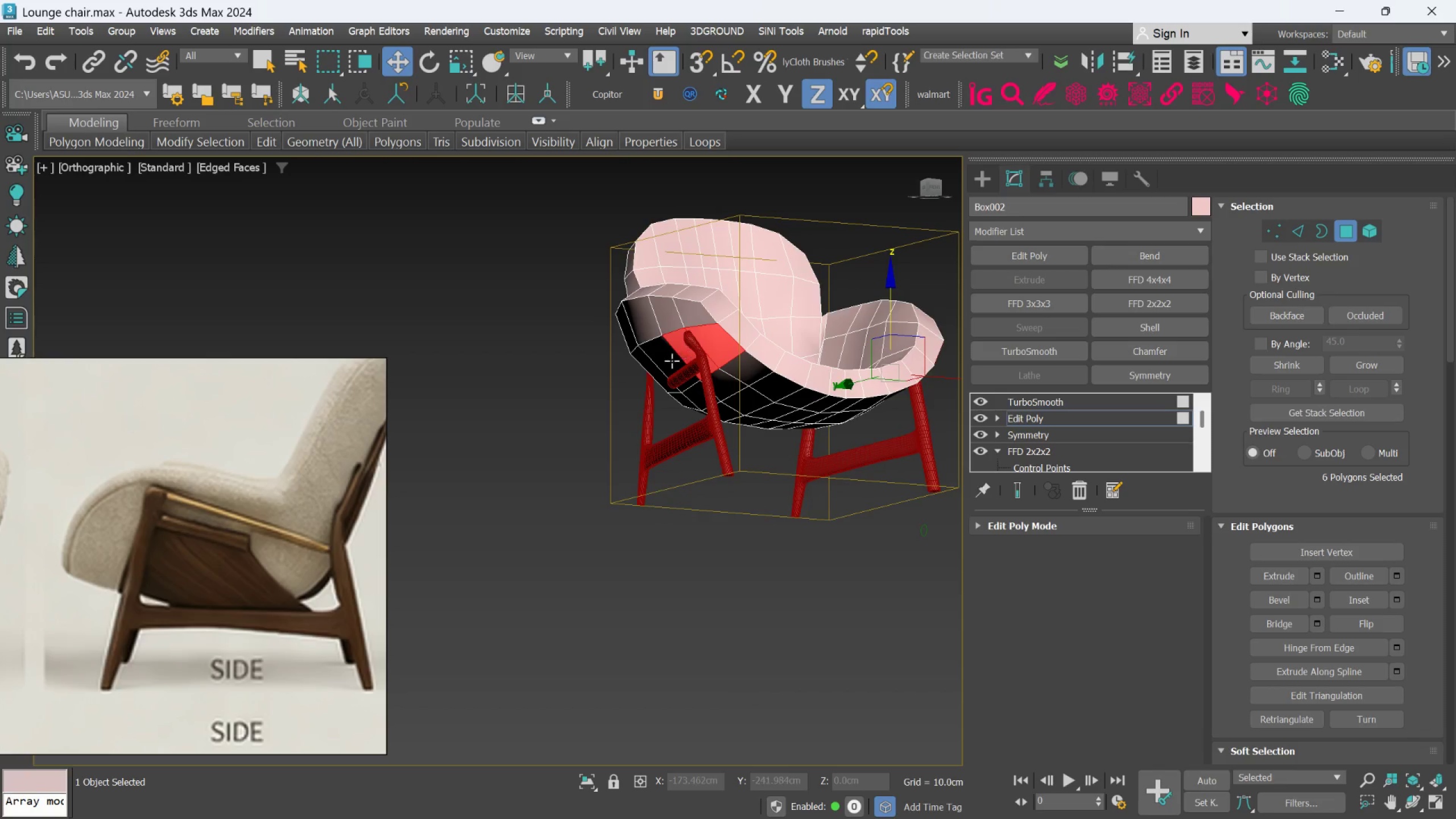 
double_click([672, 361])
 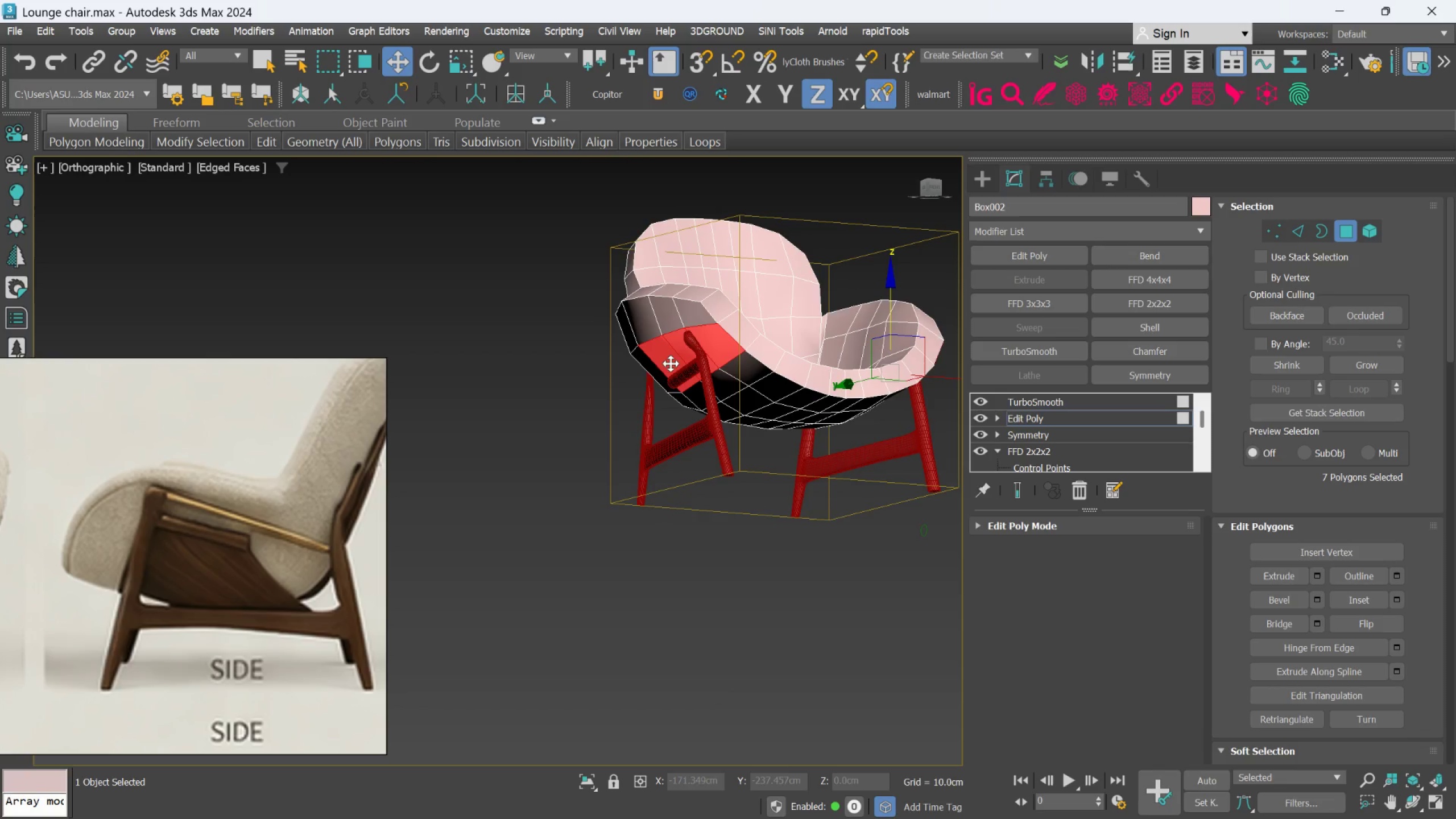 
hold_key(key=AltLeft, duration=0.69)
 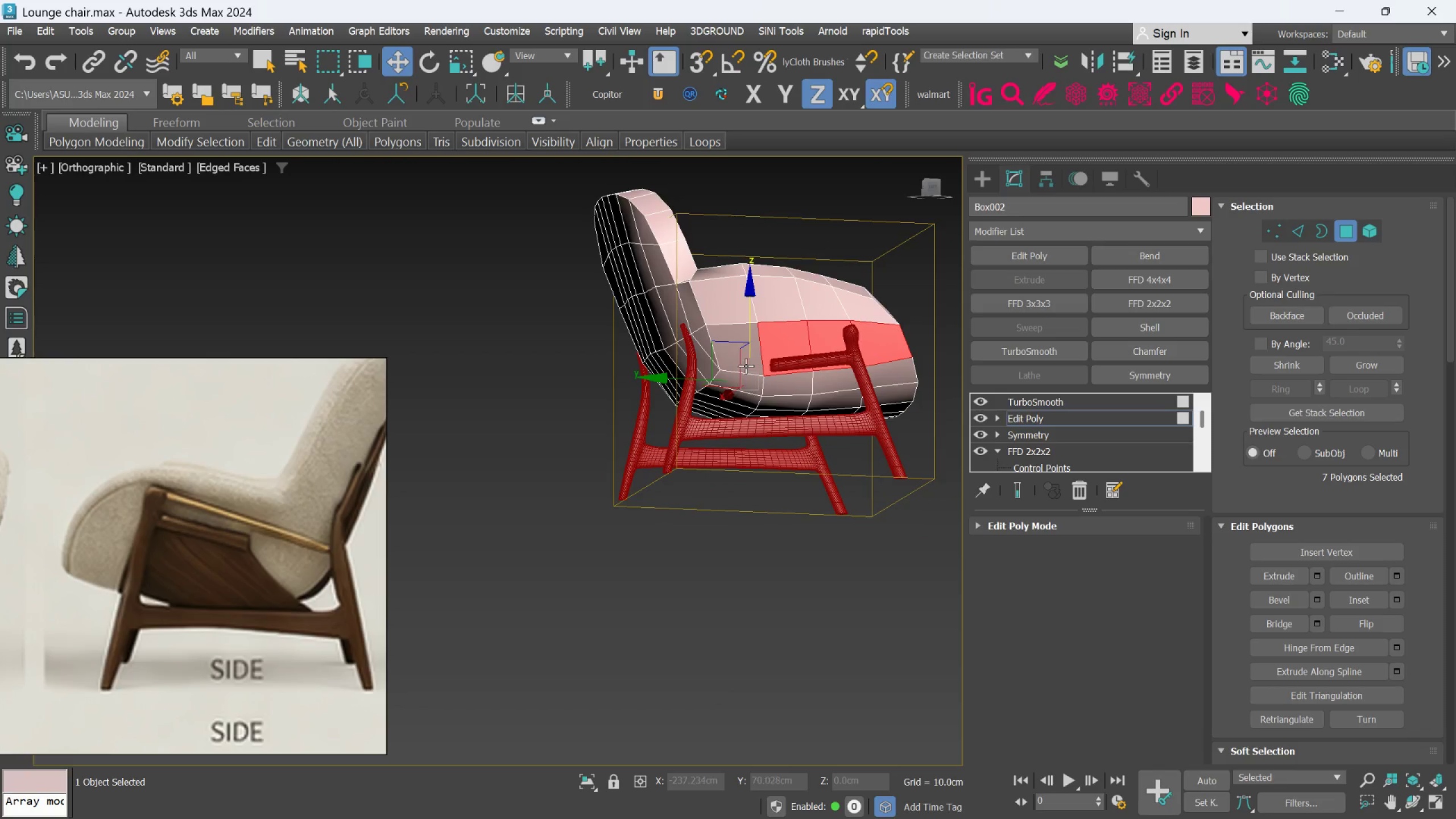 
hold_key(key=ControlLeft, duration=0.84)
left_click([738, 363])
 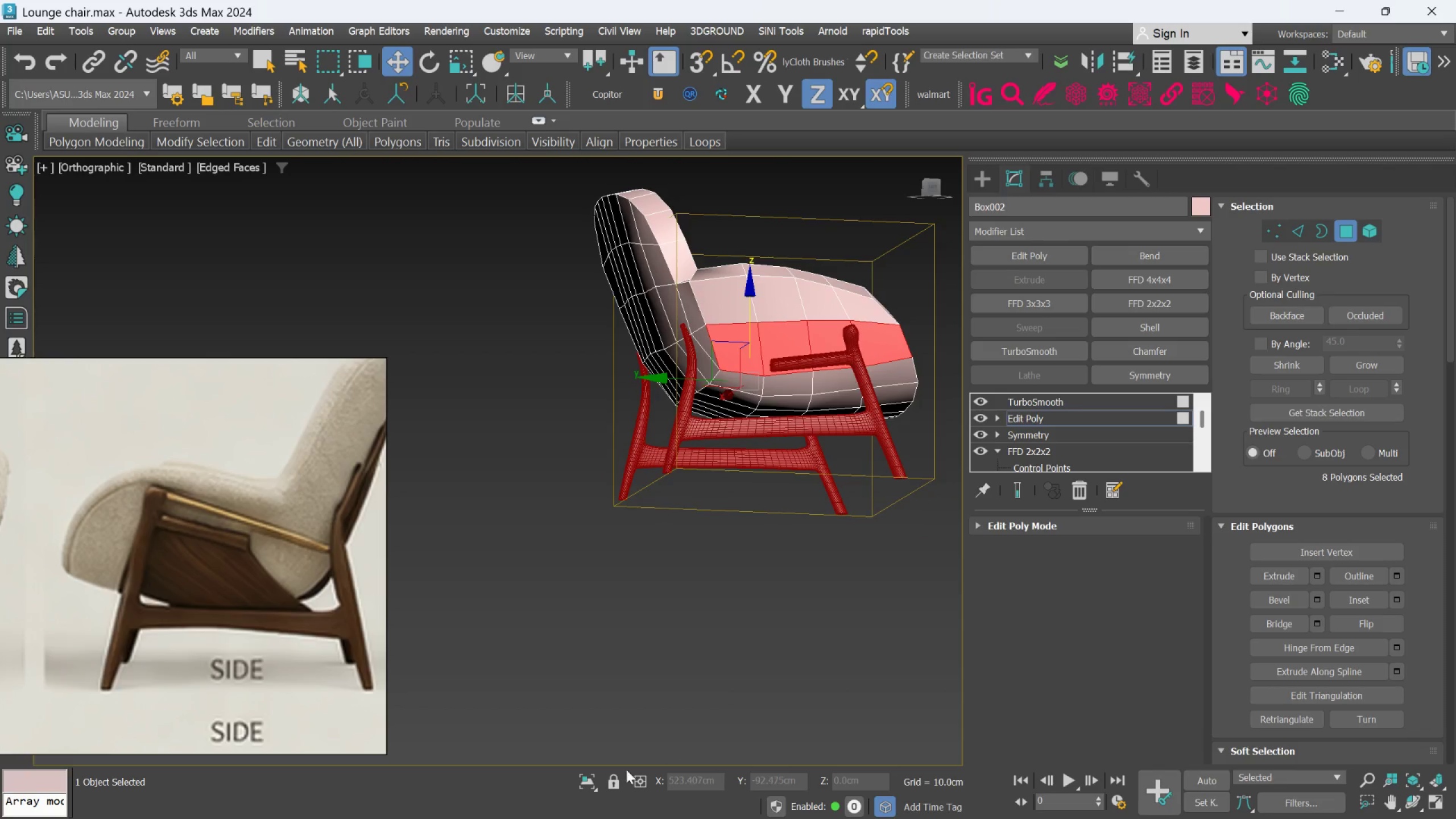 
left_click([582, 784])
 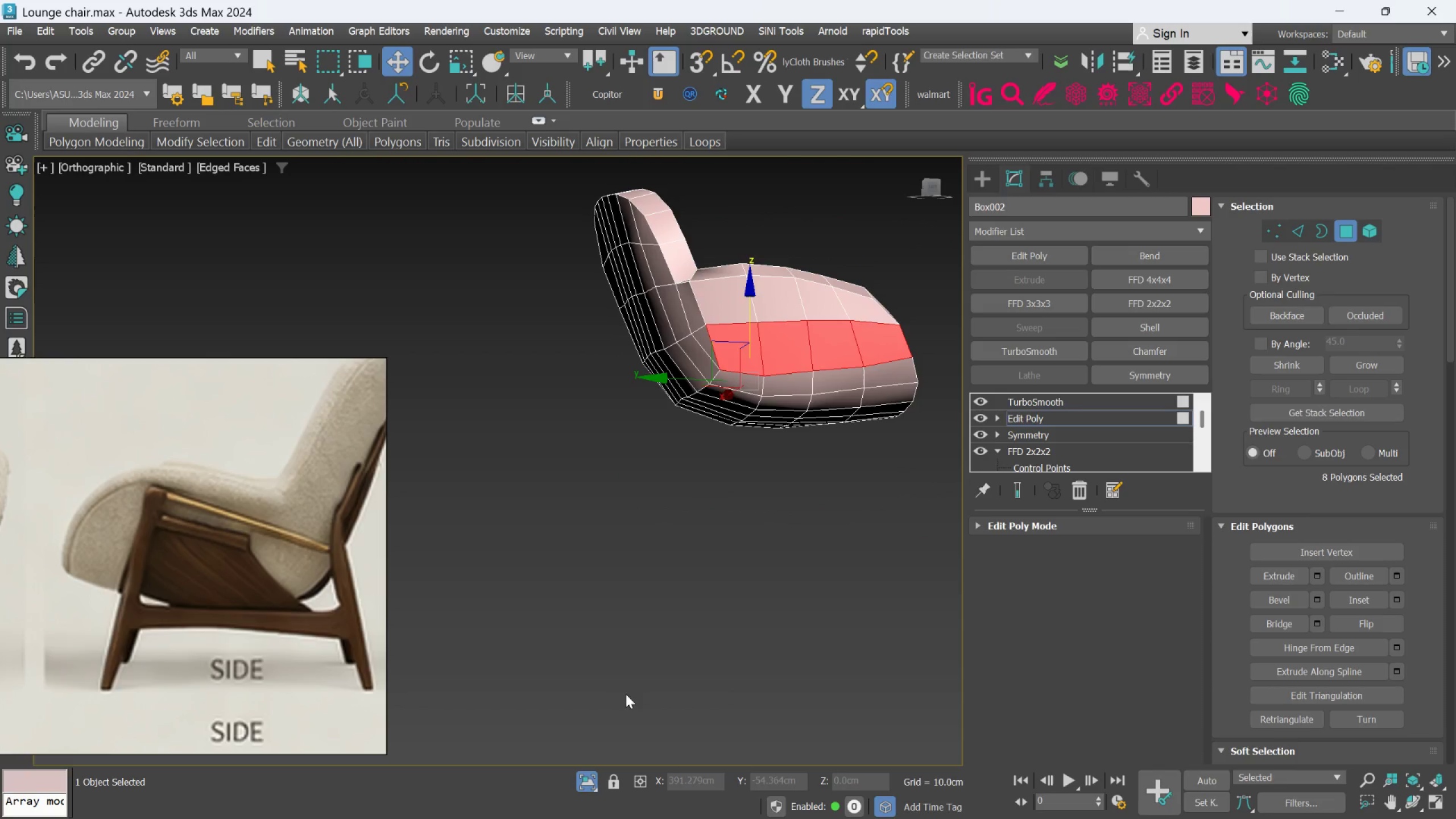 
hold_key(key=AltLeft, duration=1.5)
 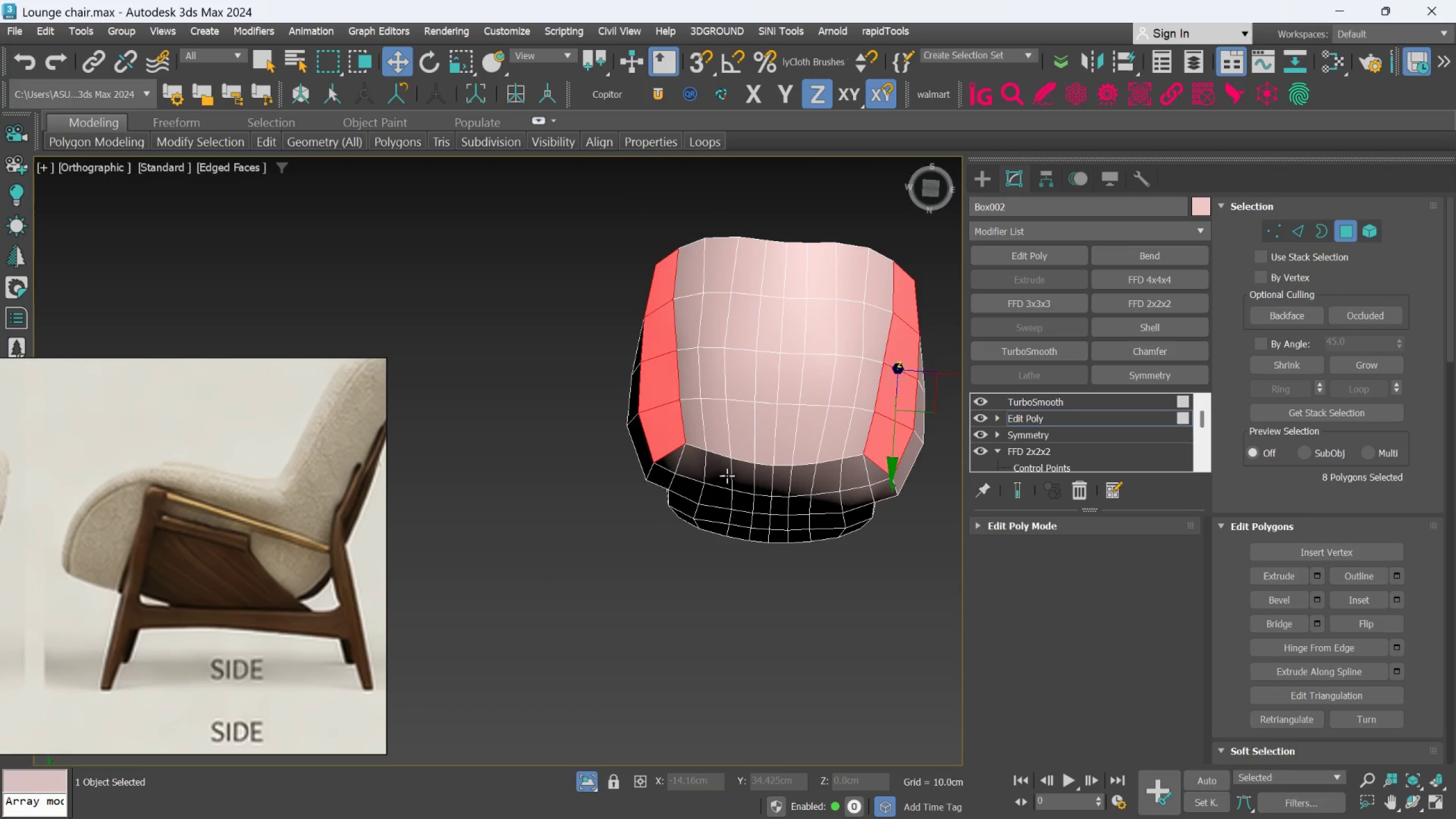 
hold_key(key=AltLeft, duration=0.38)
 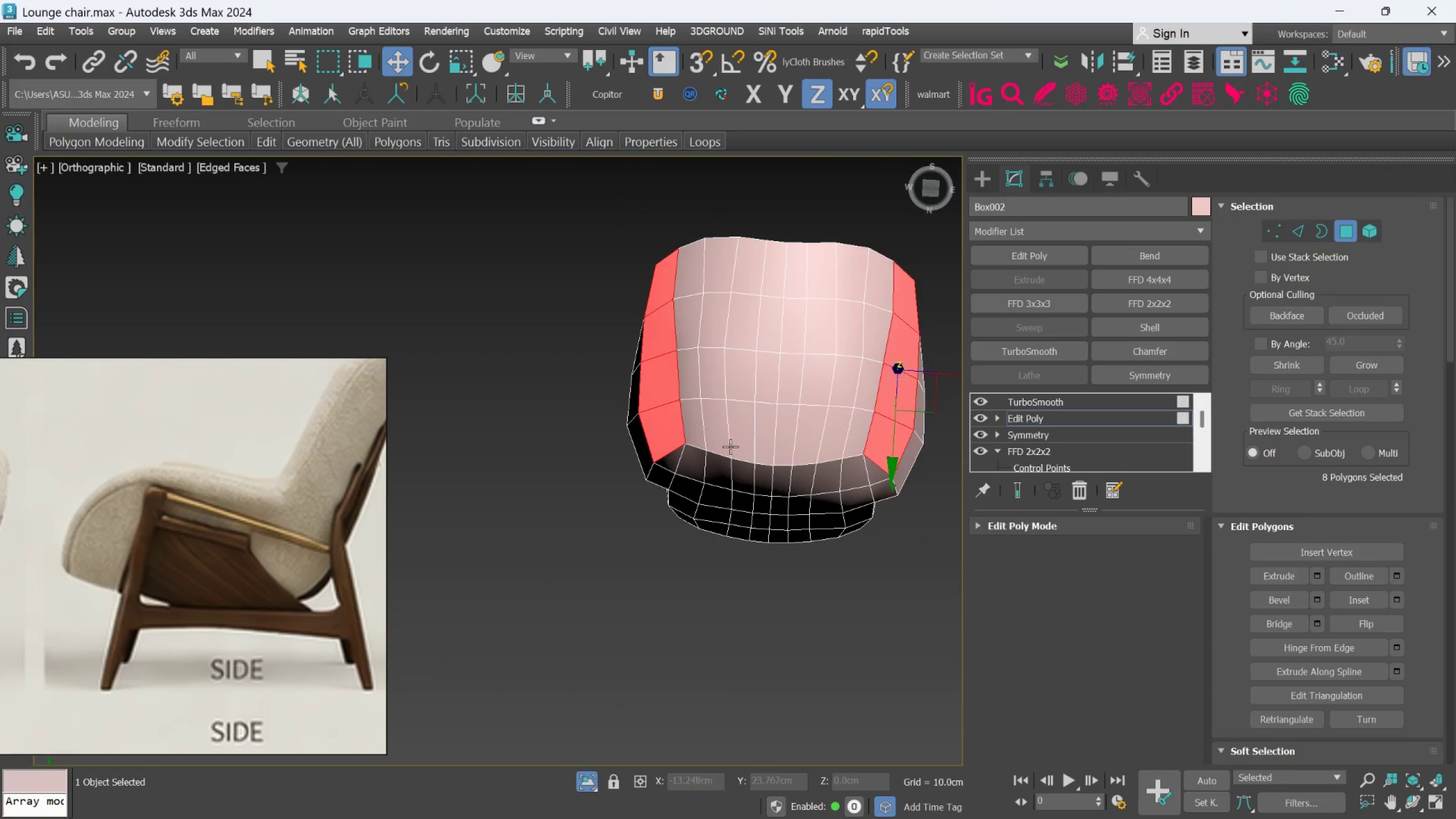 
hold_key(key=ControlLeft, duration=1.49)
left_click([689, 432])
 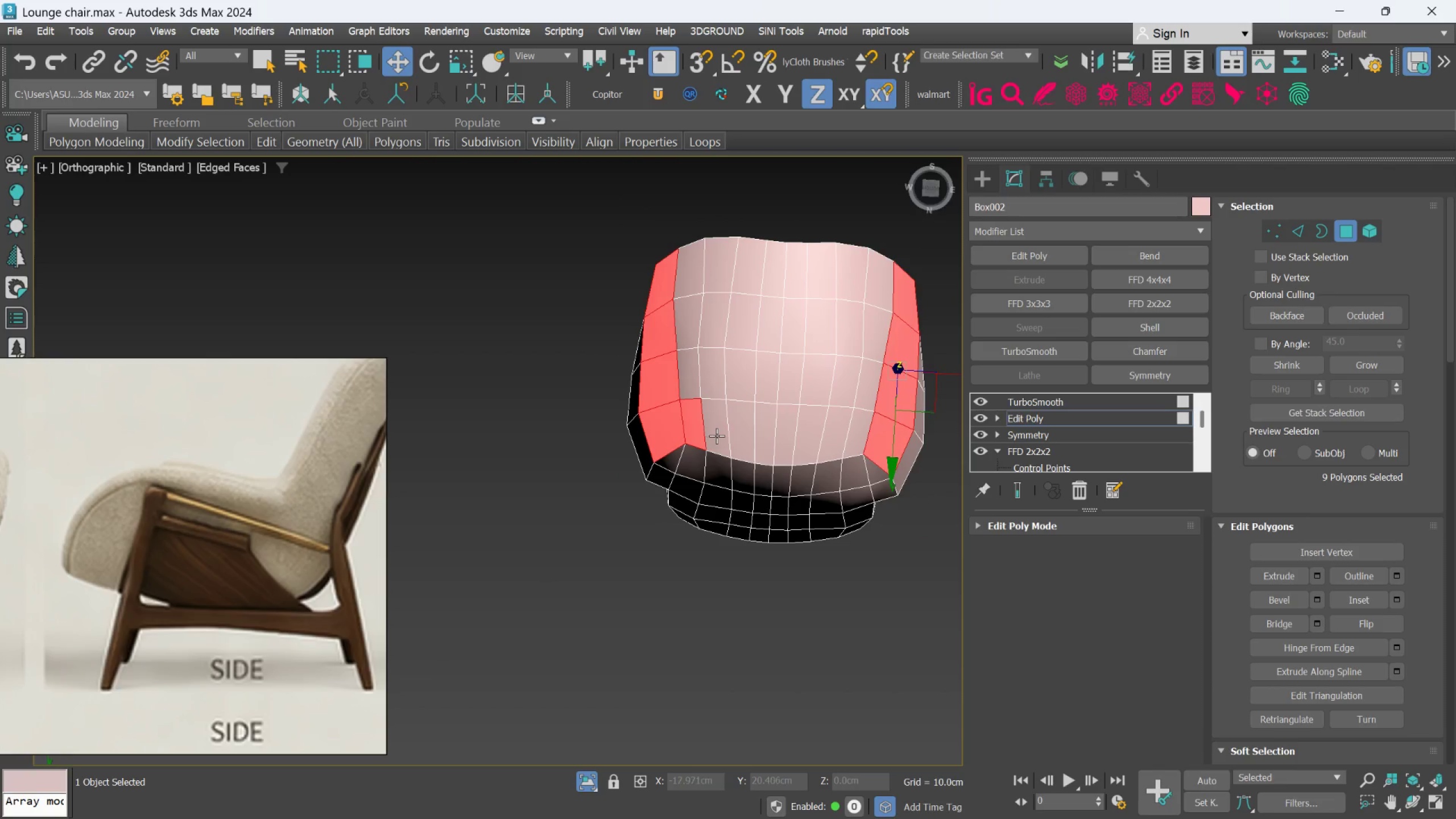 
double_click([717, 436])
 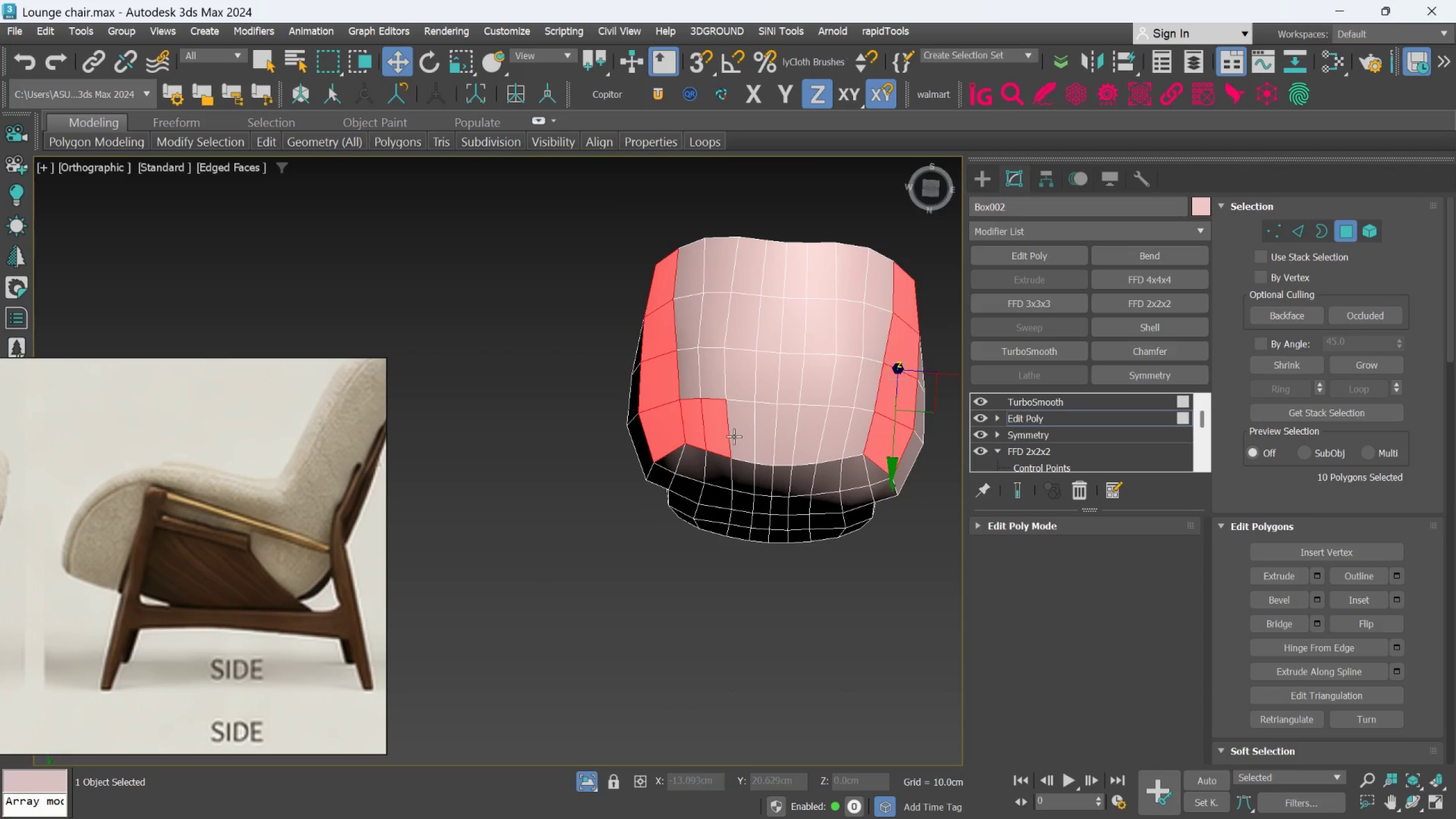 
triple_click([734, 436])
 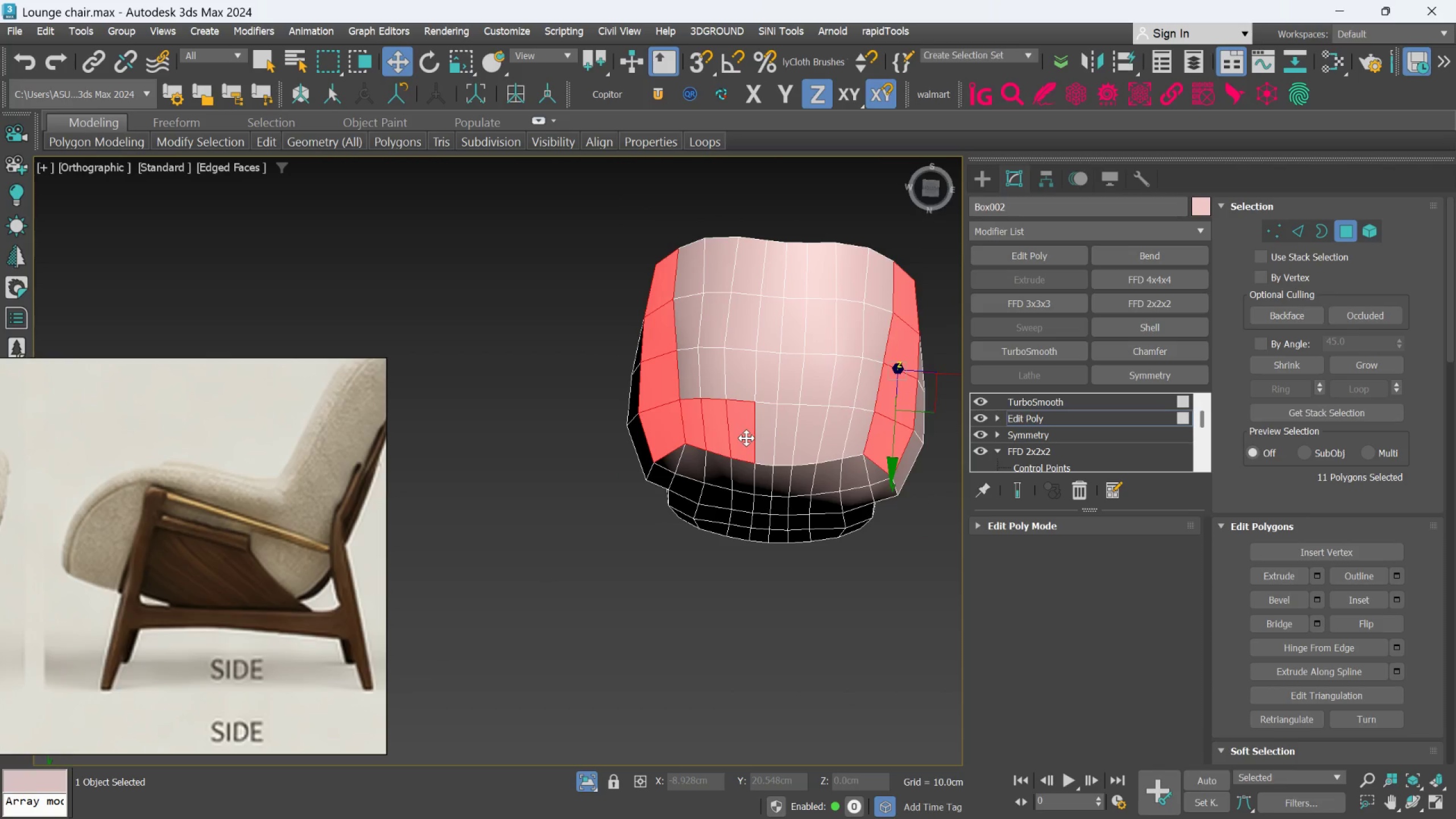 
key(Q)
 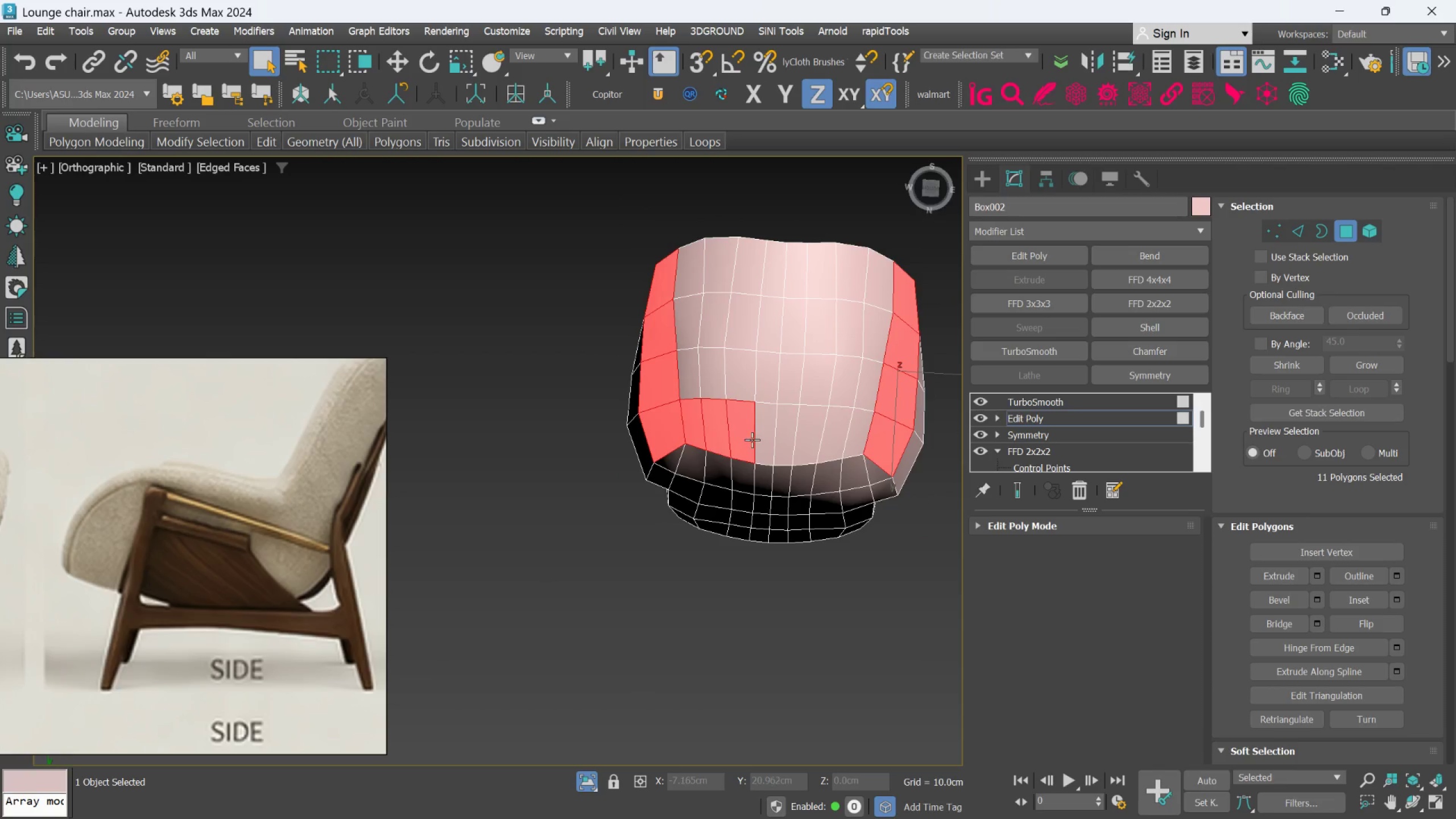 
hold_key(key=ControlLeft, duration=1.5)
left_click([758, 441])
 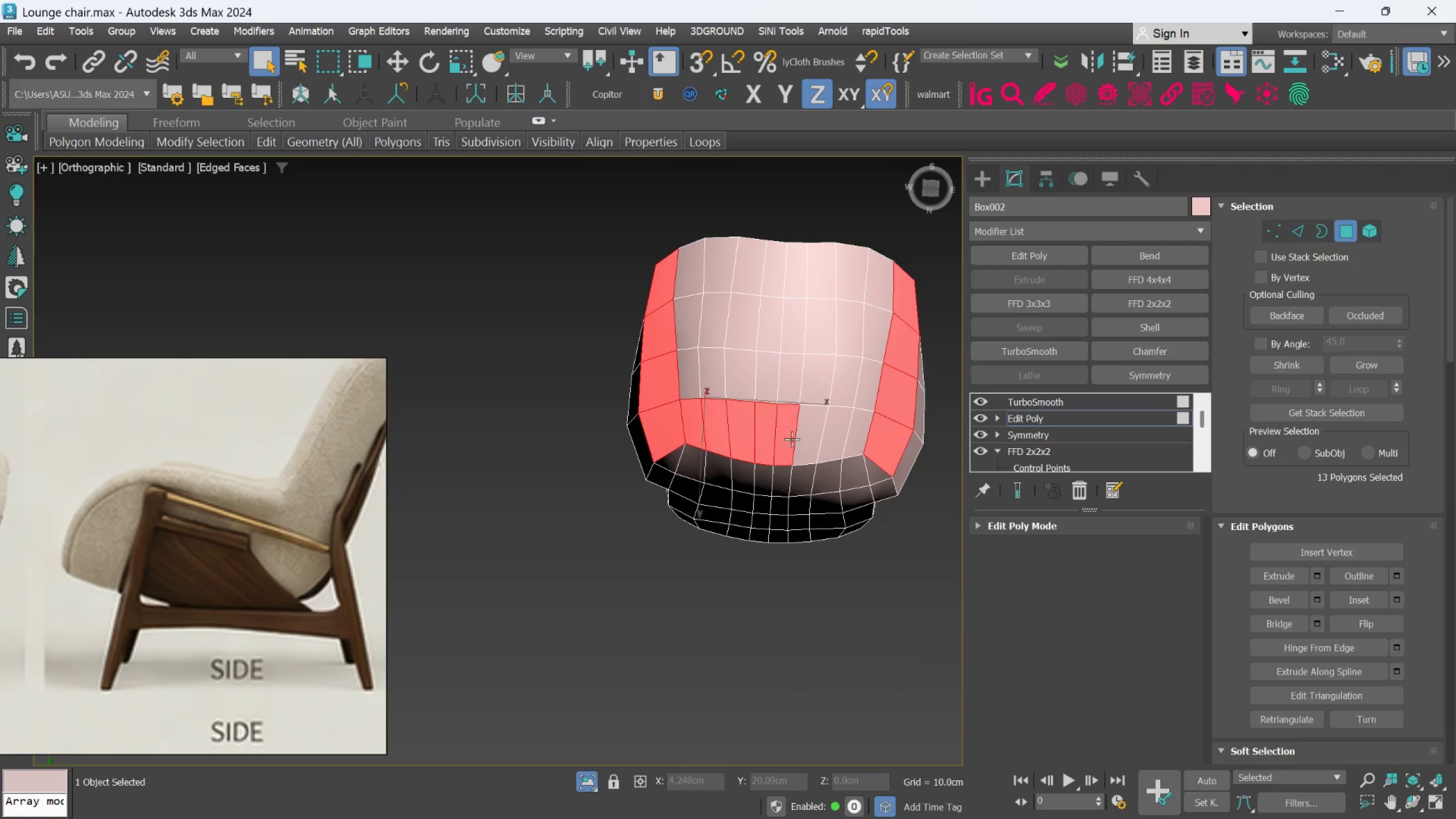 
hold_key(key=ControlLeft, duration=1.53)
double_click([799, 439])
 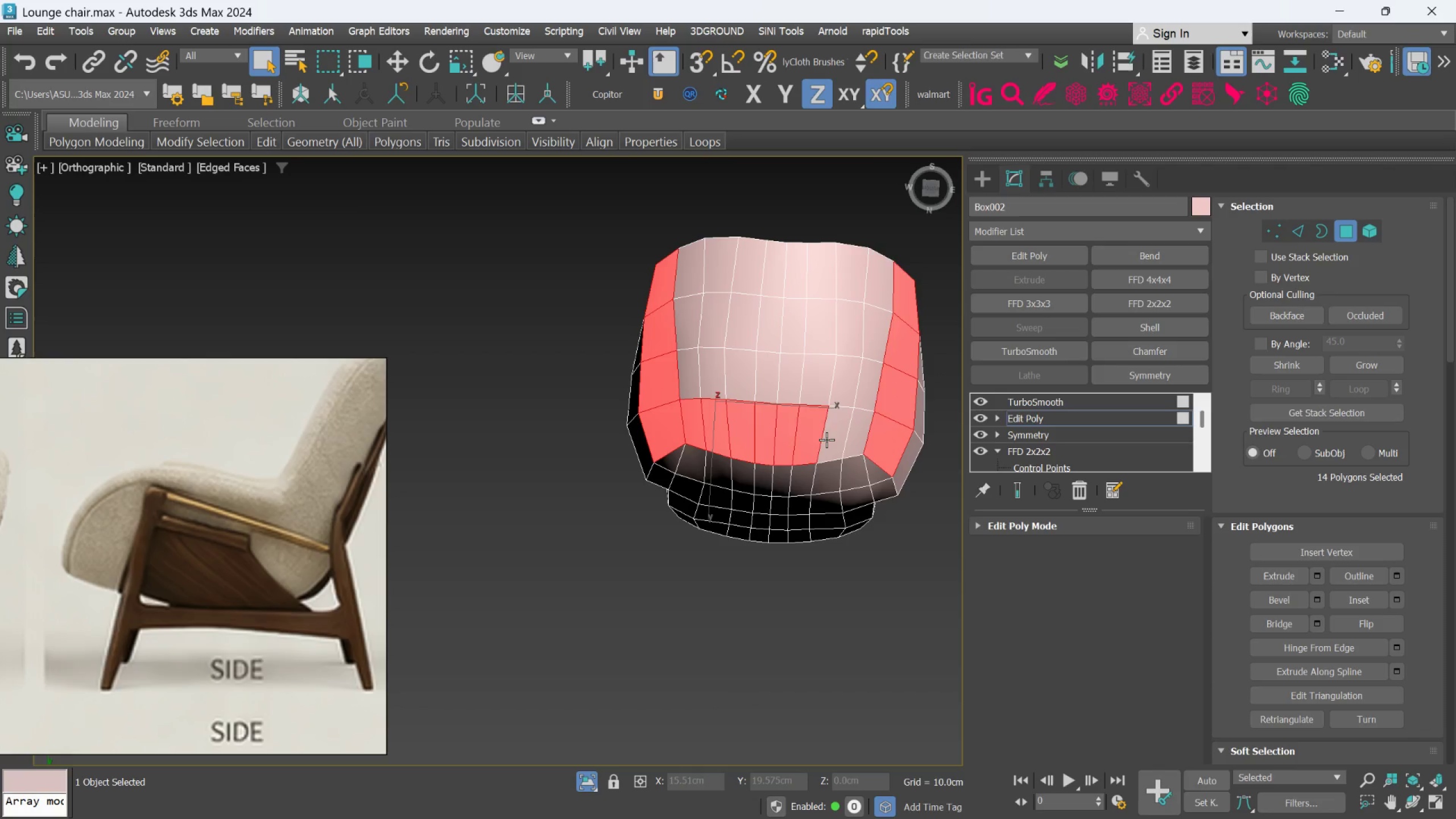 
left_click([829, 440])
 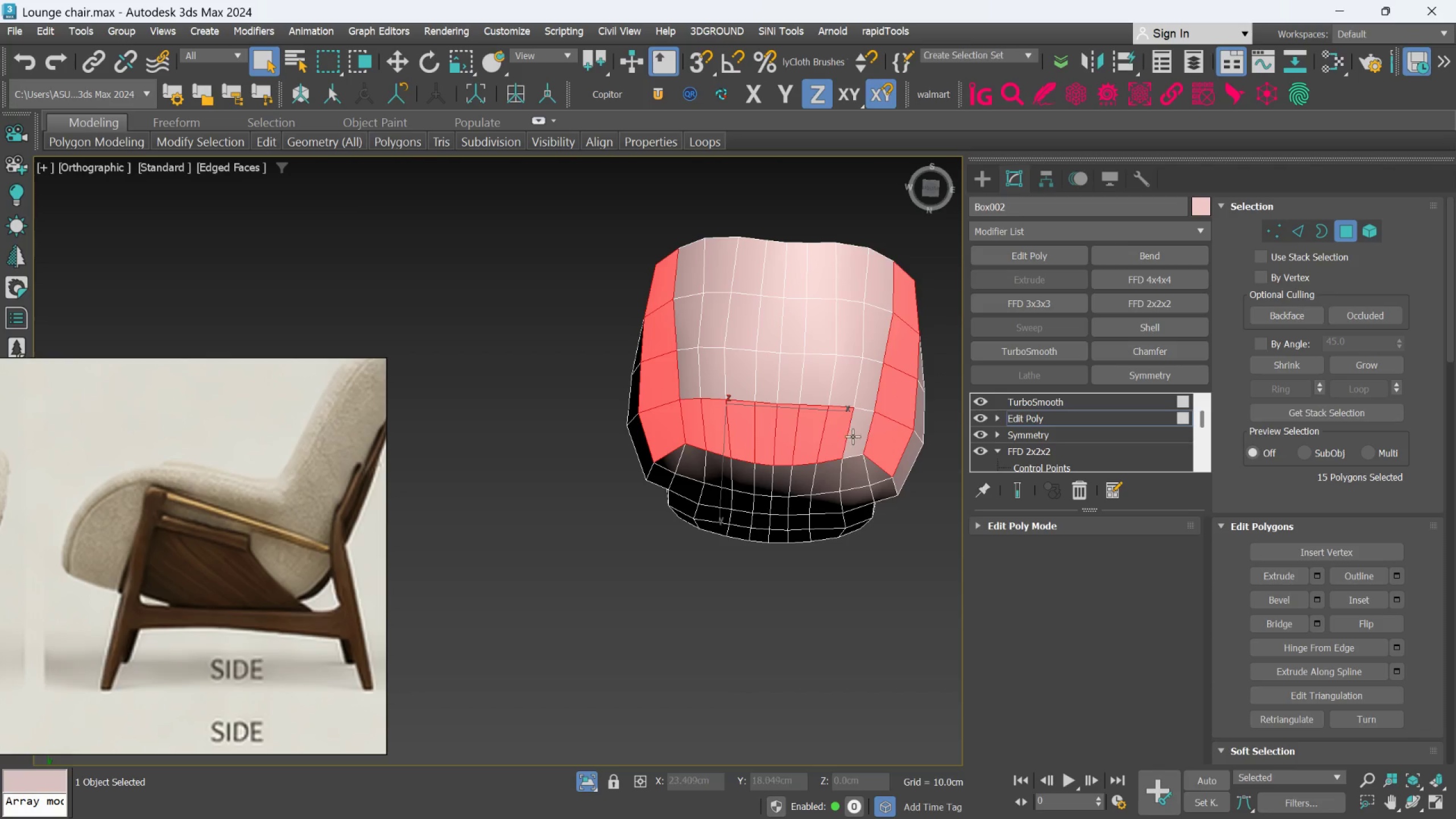 
double_click([855, 435])
 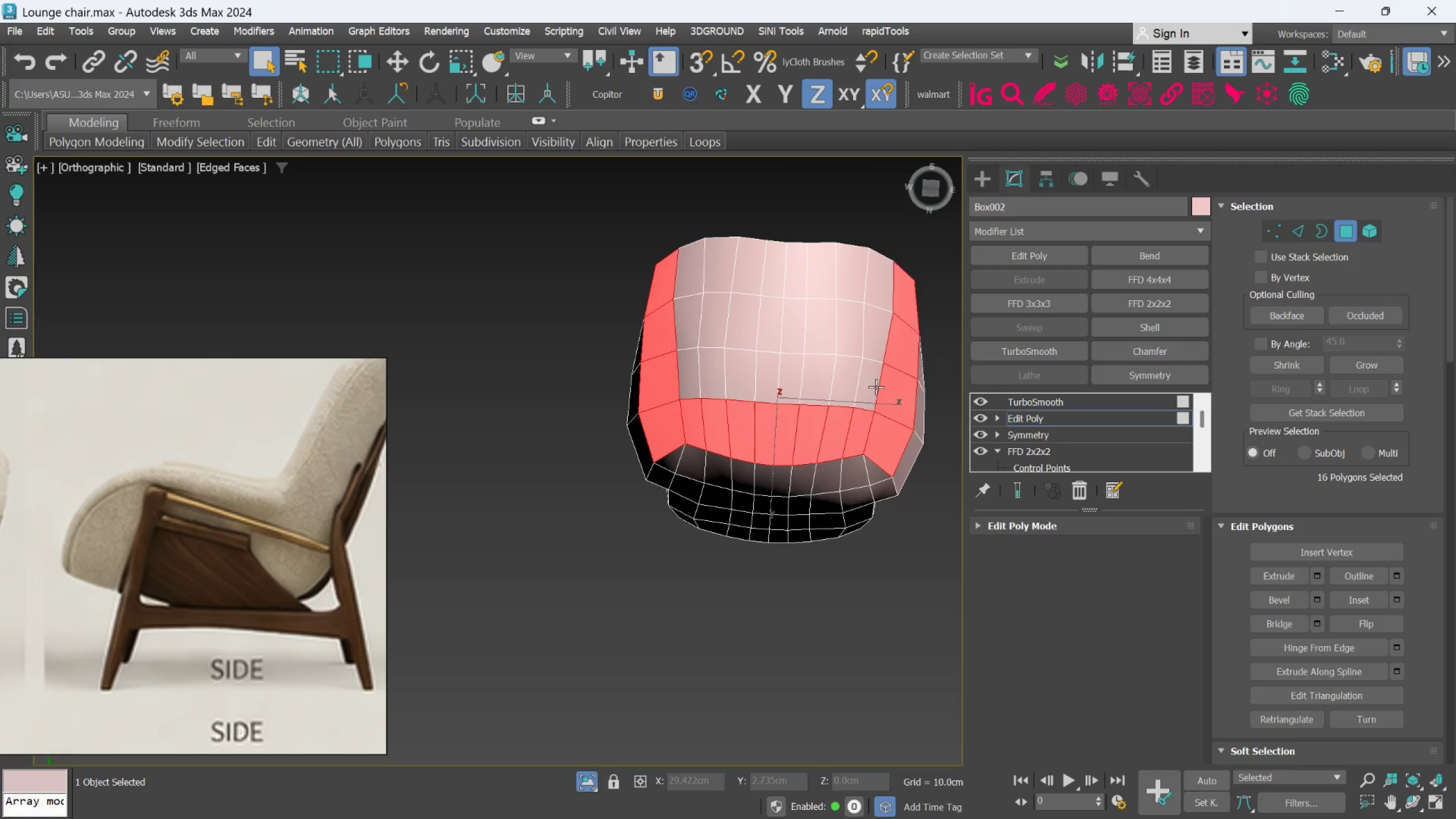 
hold_key(key=ControlLeft, duration=1.5)
left_click([872, 386])
 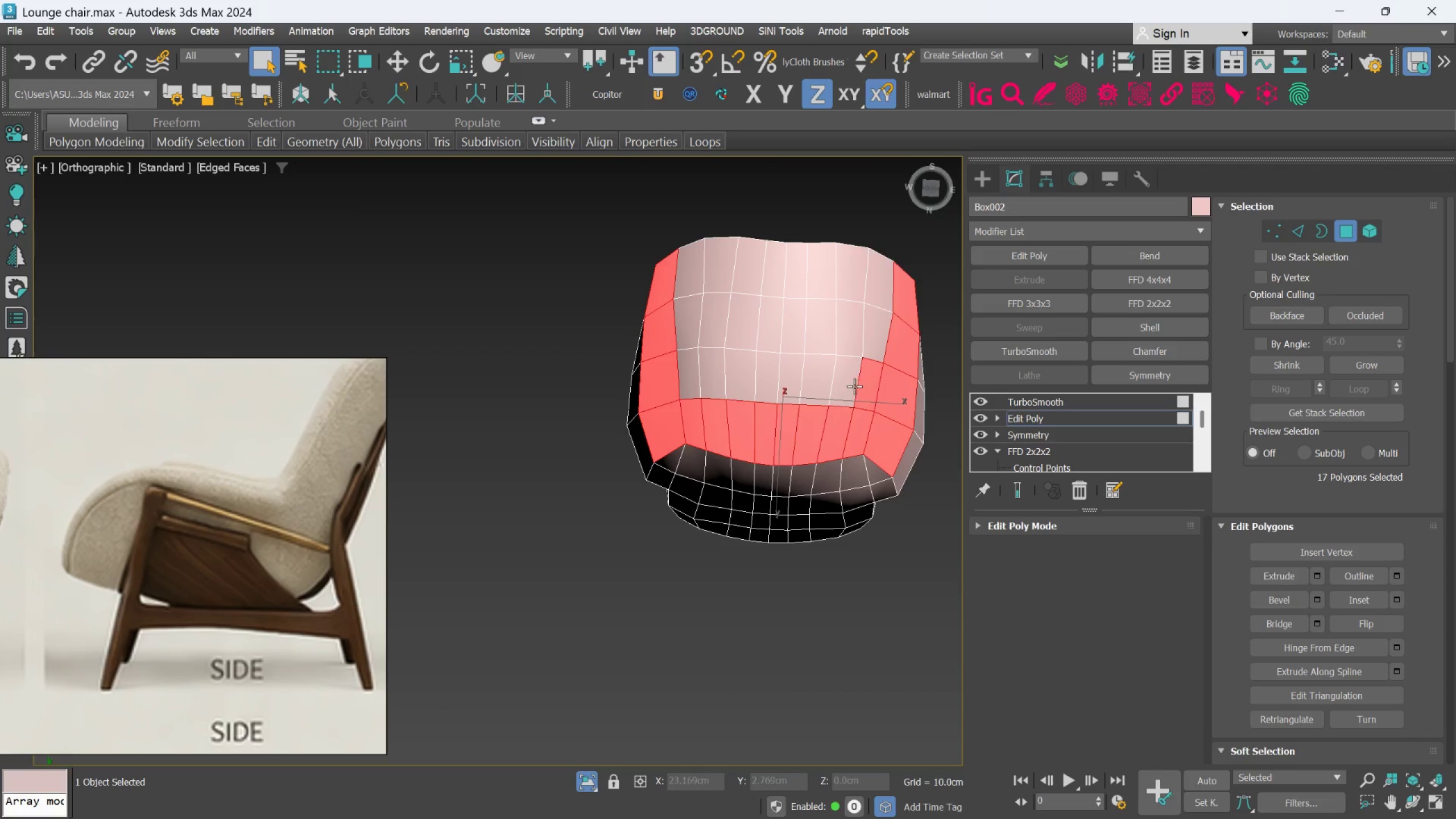 
left_click([852, 386])
 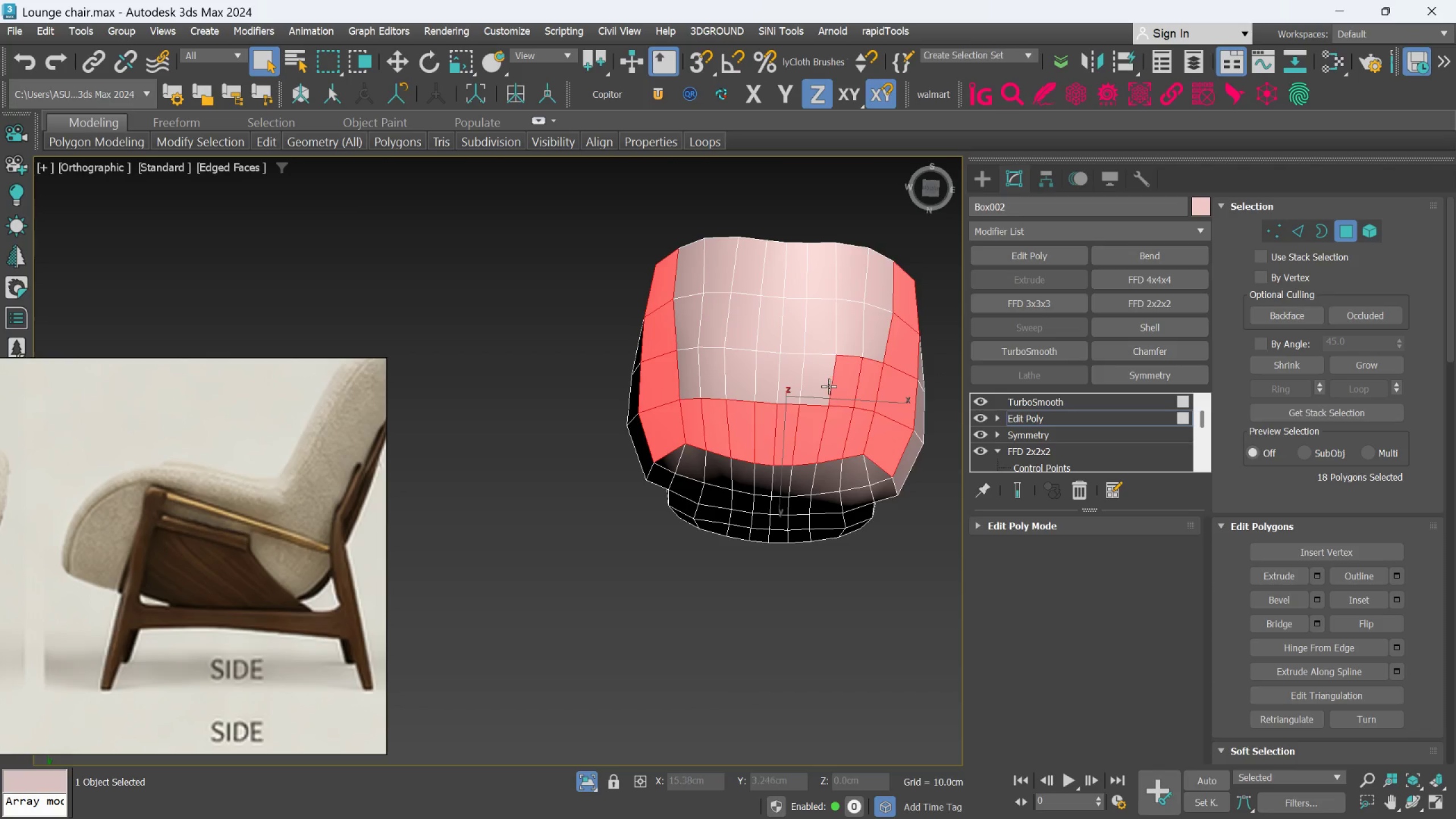 
left_click([822, 386])
 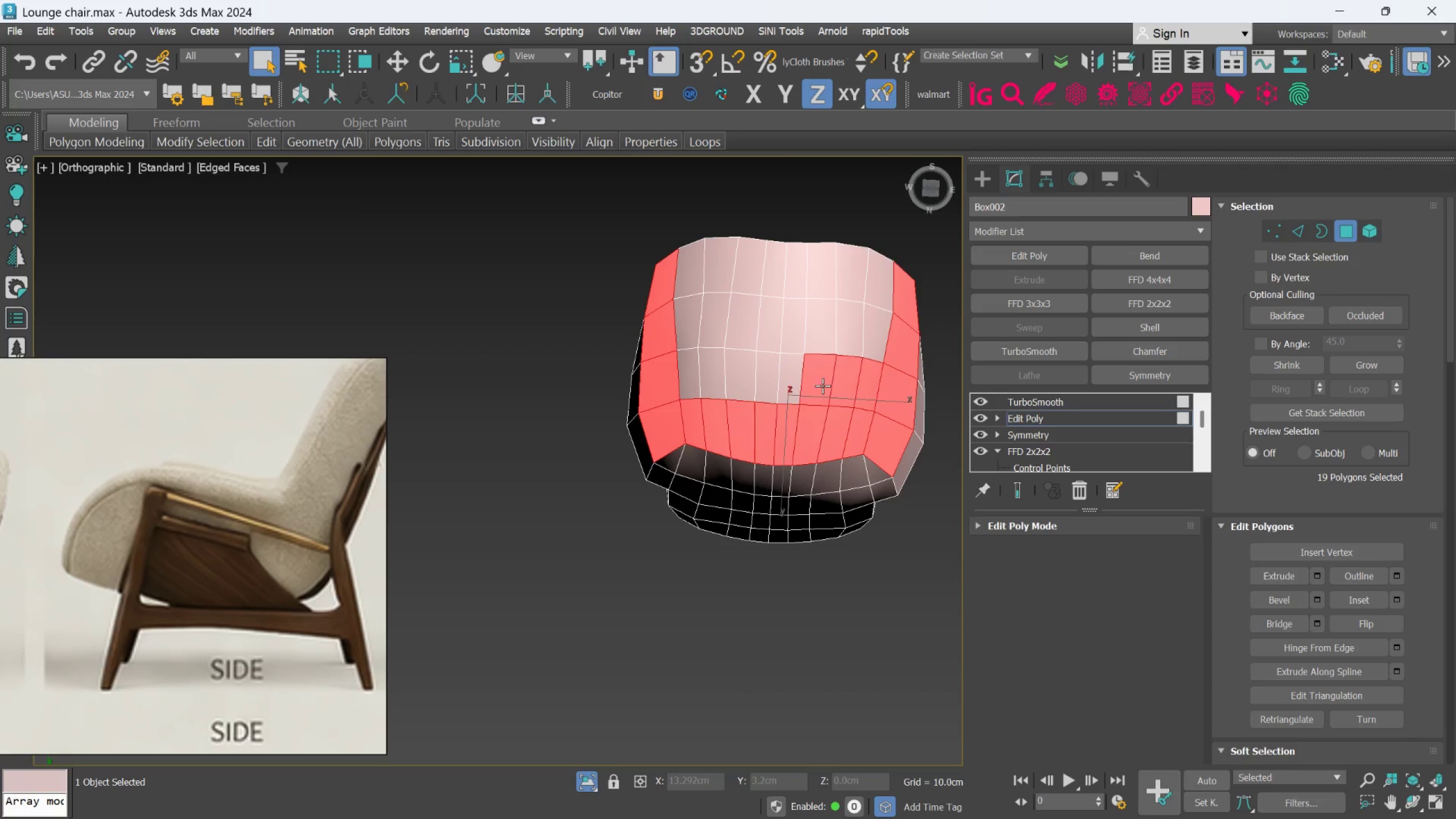 
hold_key(key=ControlLeft, duration=1.51)
left_click([799, 385])
 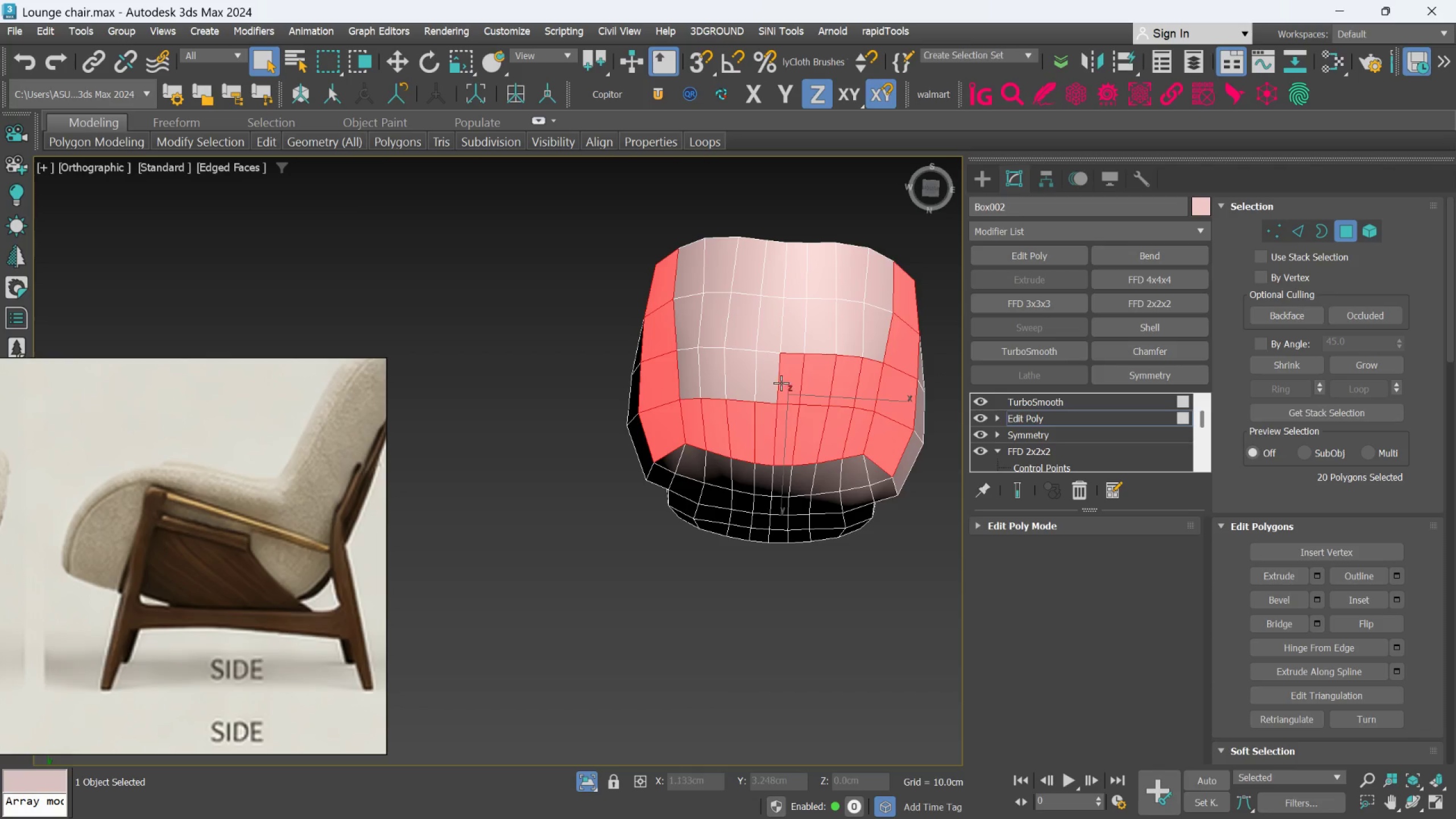 
left_click([778, 382])
 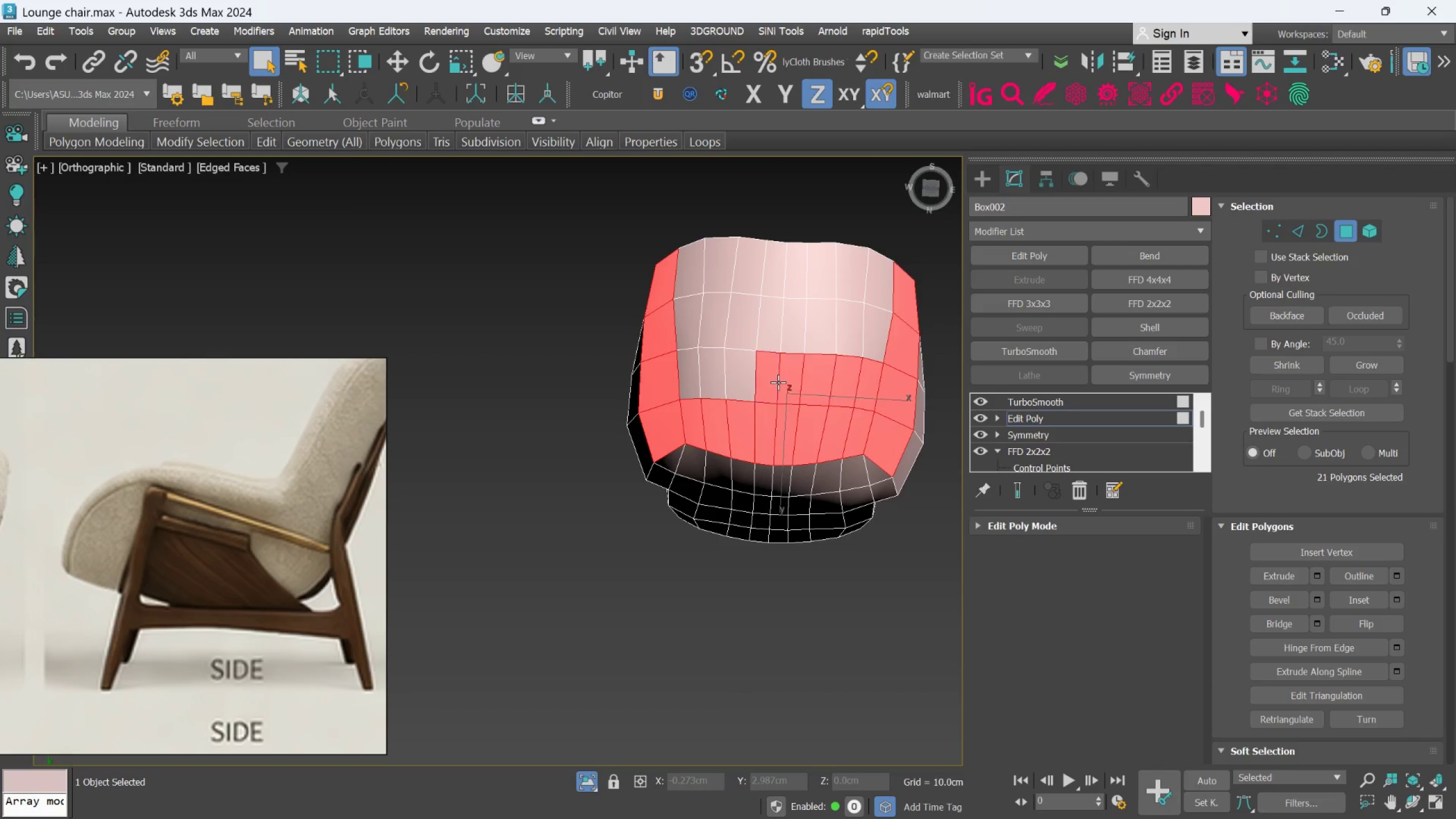 
hold_key(key=ControlLeft, duration=1.52)
left_click([749, 382])
 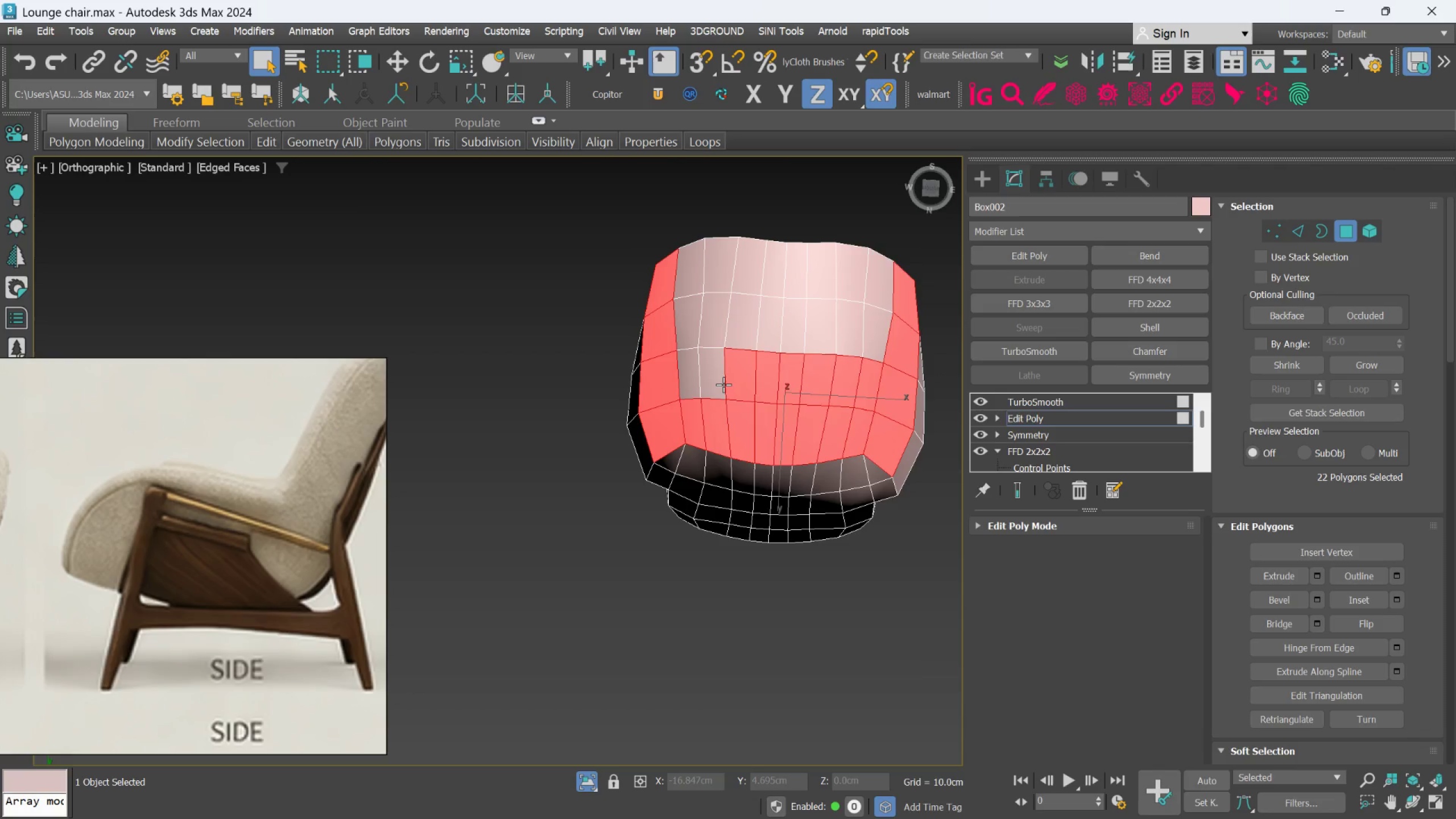 
double_click([723, 384])
 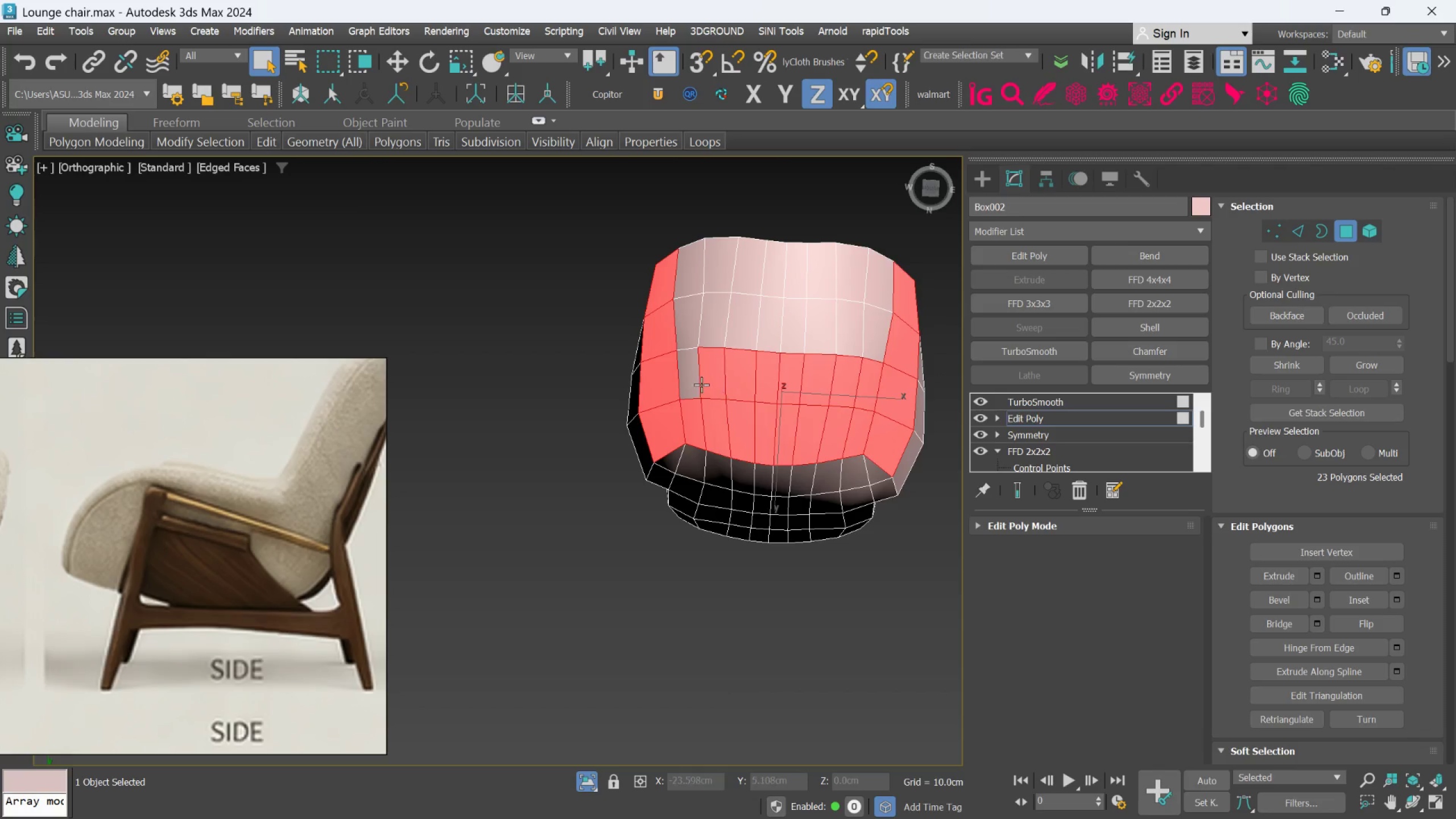 
triple_click([700, 384])
 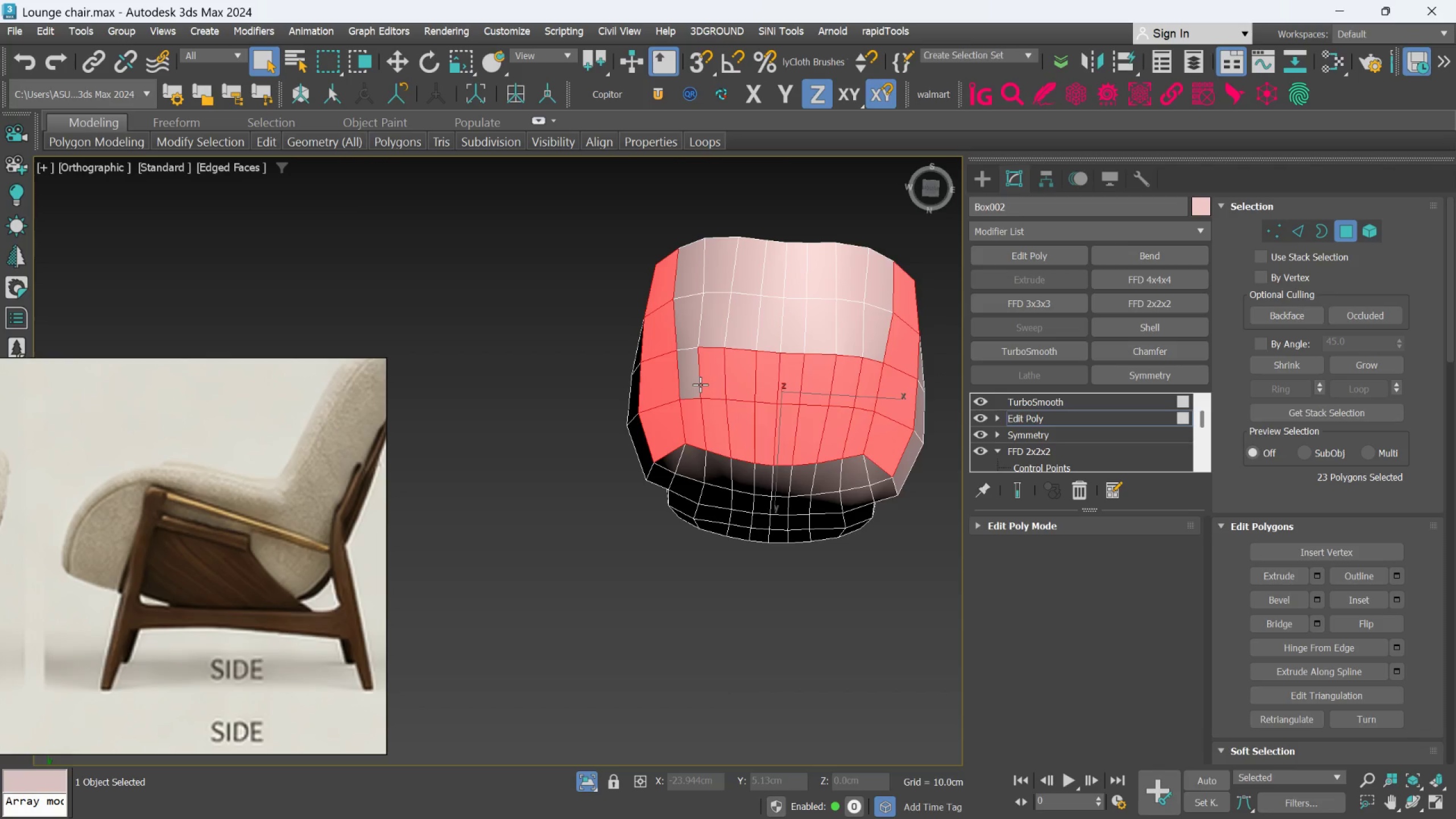 
hold_key(key=ControlLeft, duration=1.5)
triple_click([695, 366])
 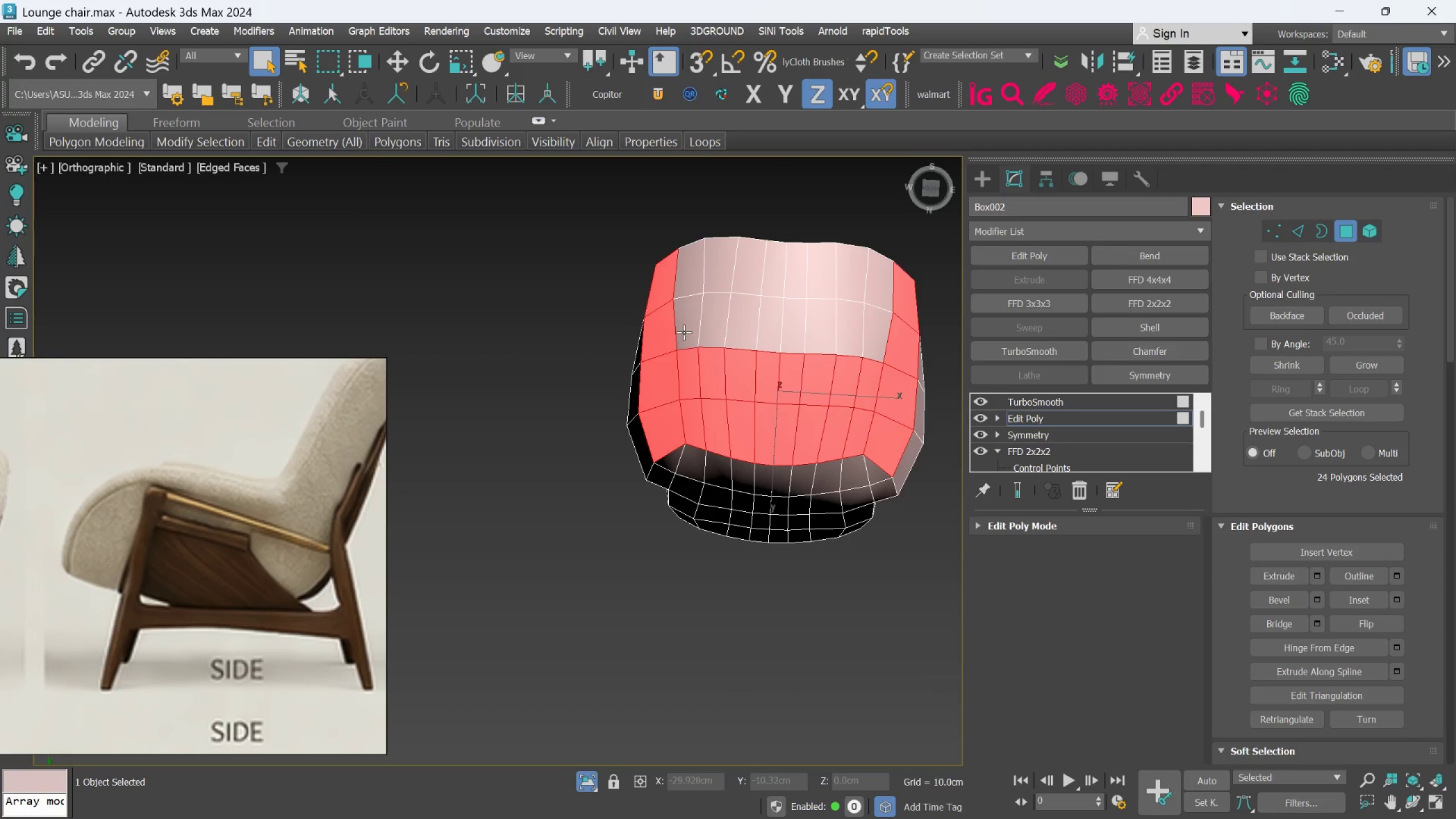 
triple_click([684, 330])
 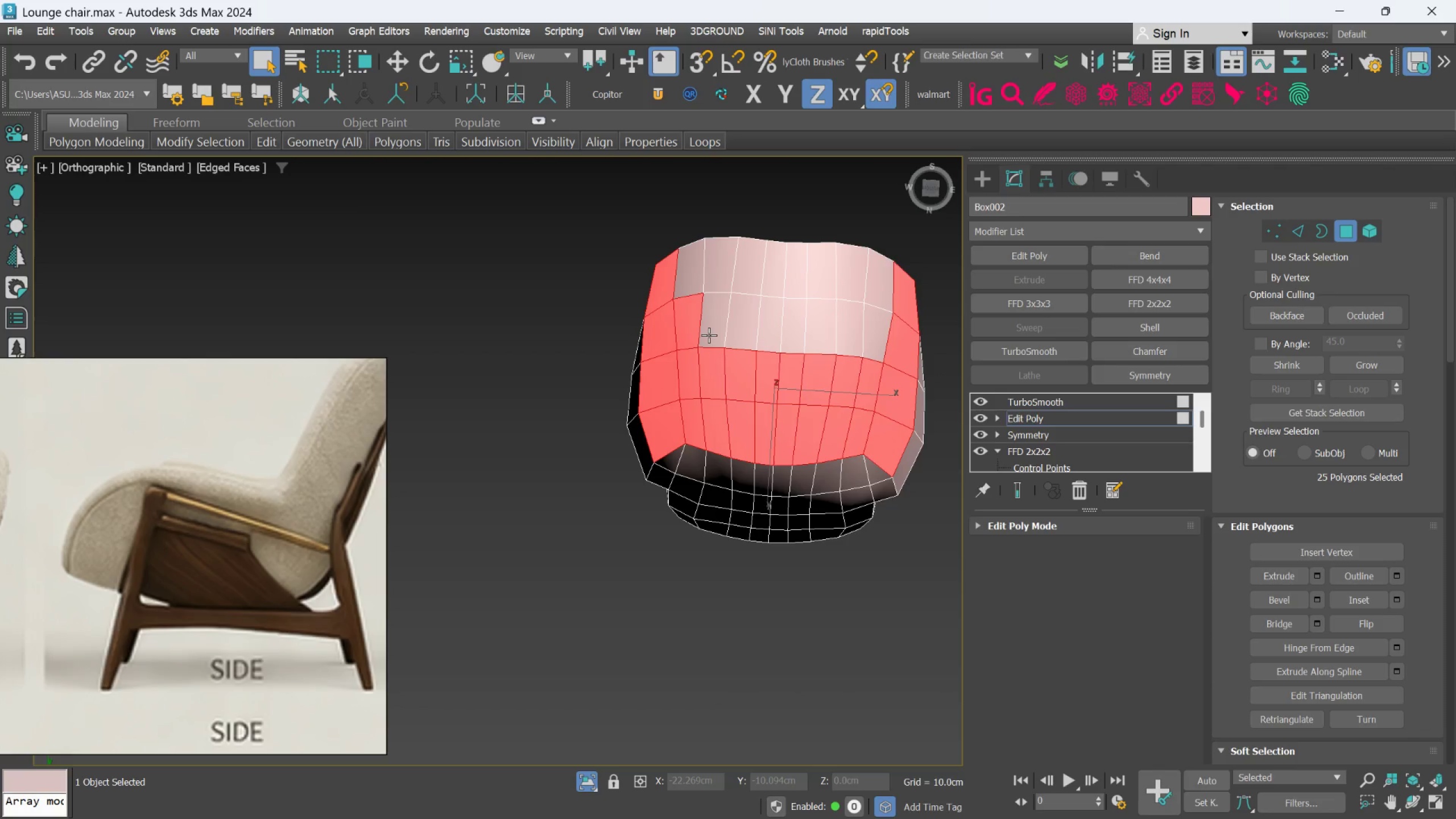 
triple_click([709, 335])
 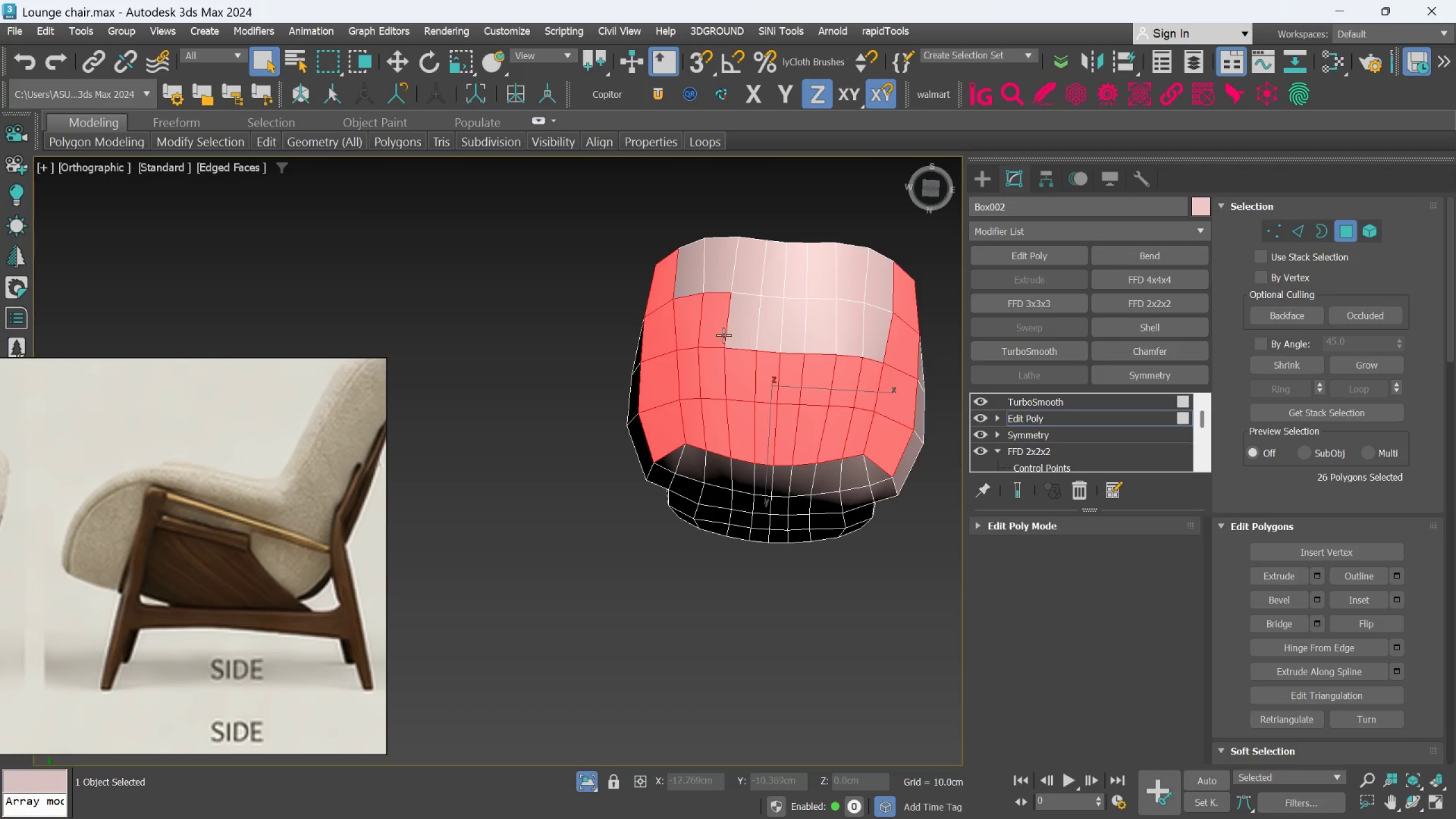 
hold_key(key=ControlLeft, duration=1.51)
left_click([727, 334])
 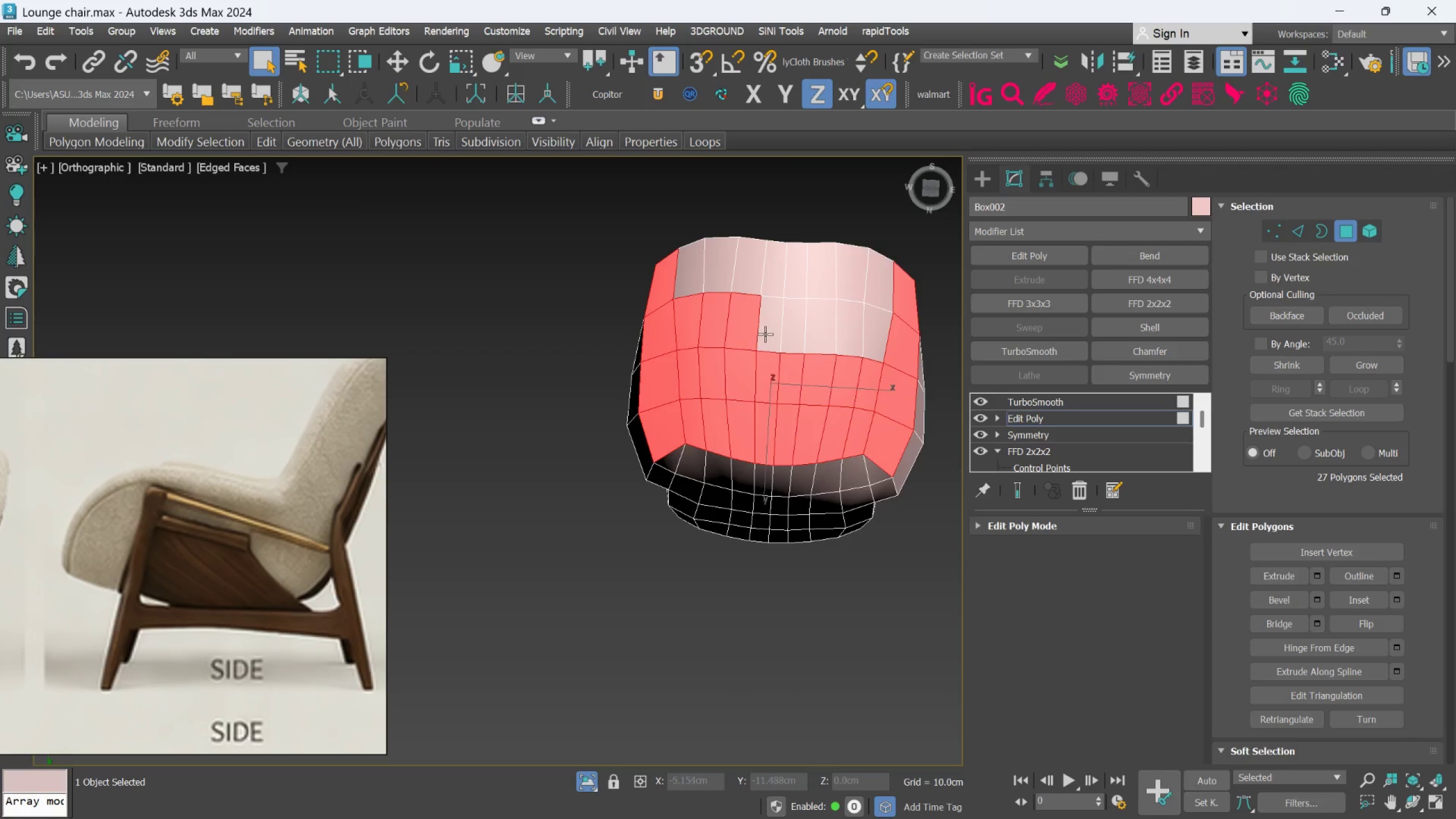 
left_click([766, 333])
 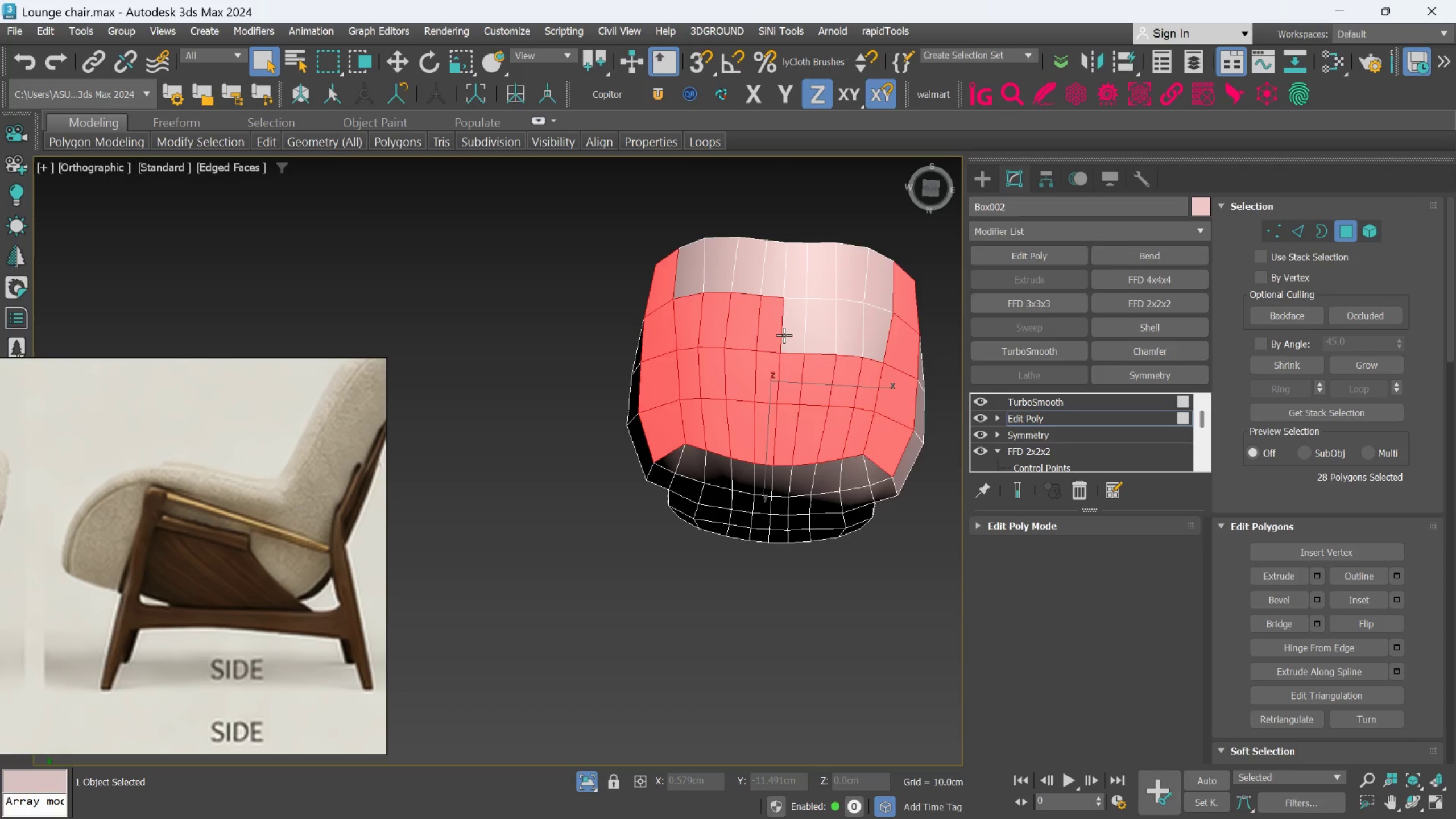 
double_click([784, 335])
 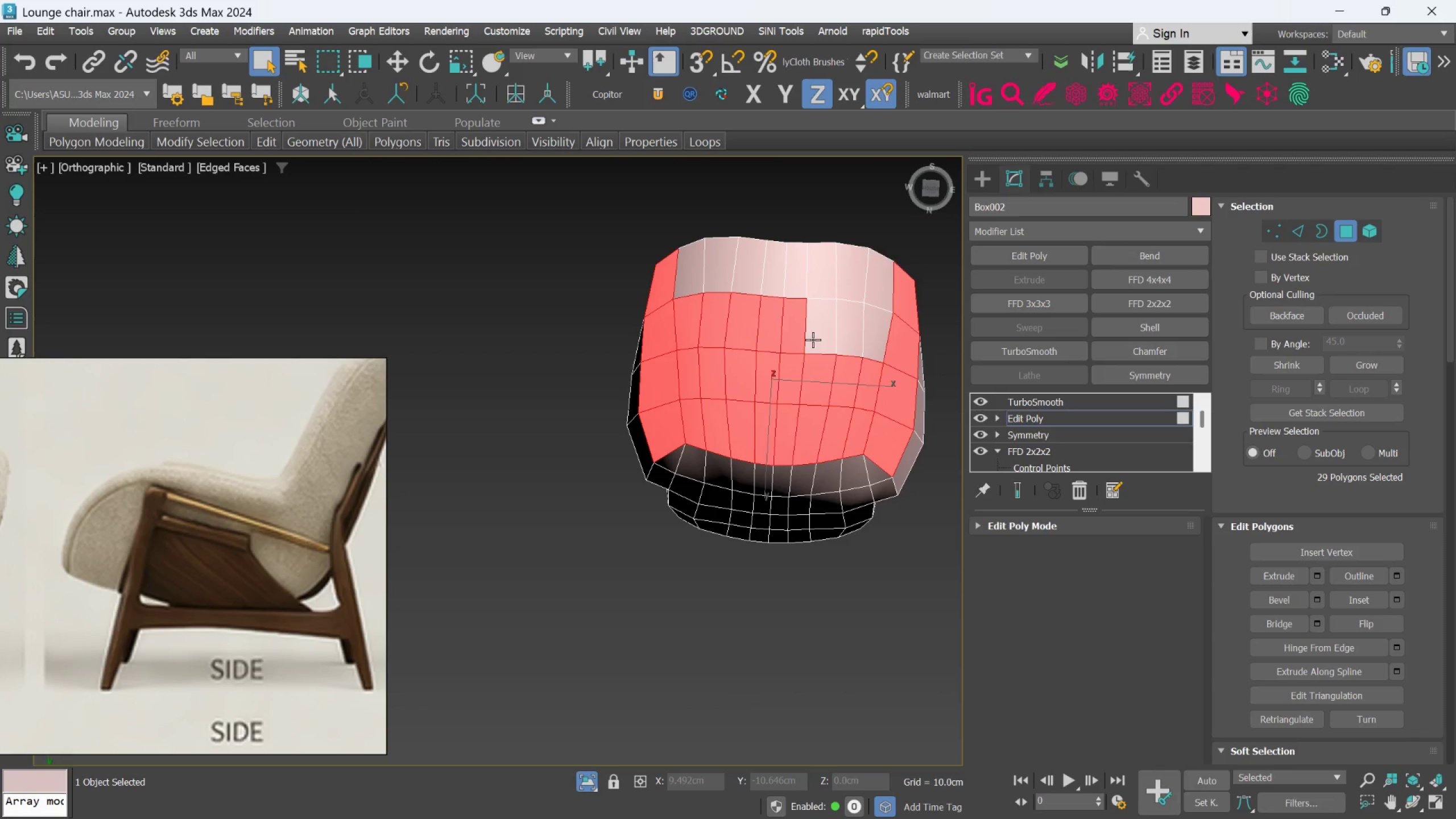 
hold_key(key=ControlLeft, duration=1.52)
triple_click([872, 337])
 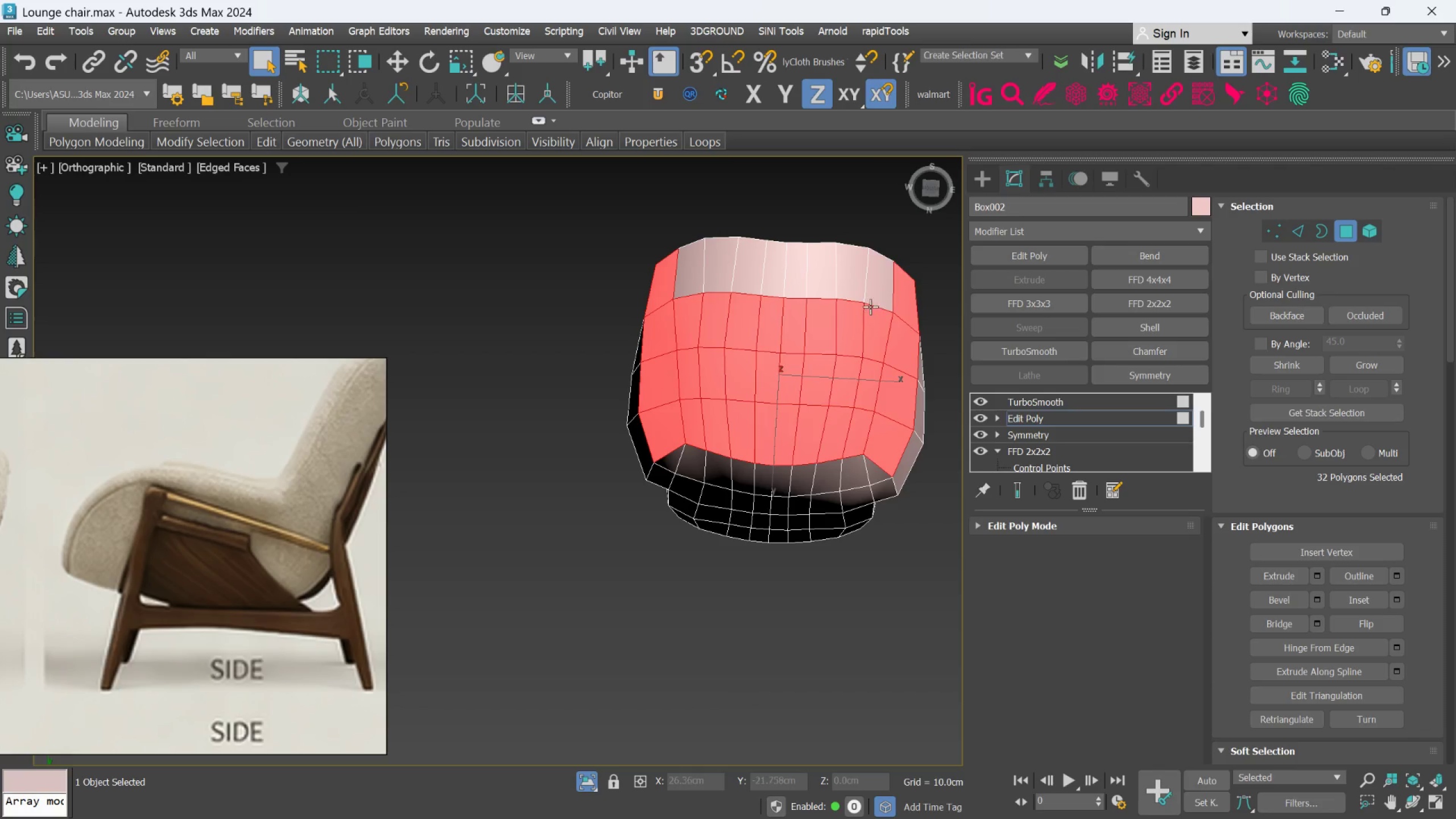 
hold_key(key=ControlLeft, duration=1.52)
left_click([872, 299])
 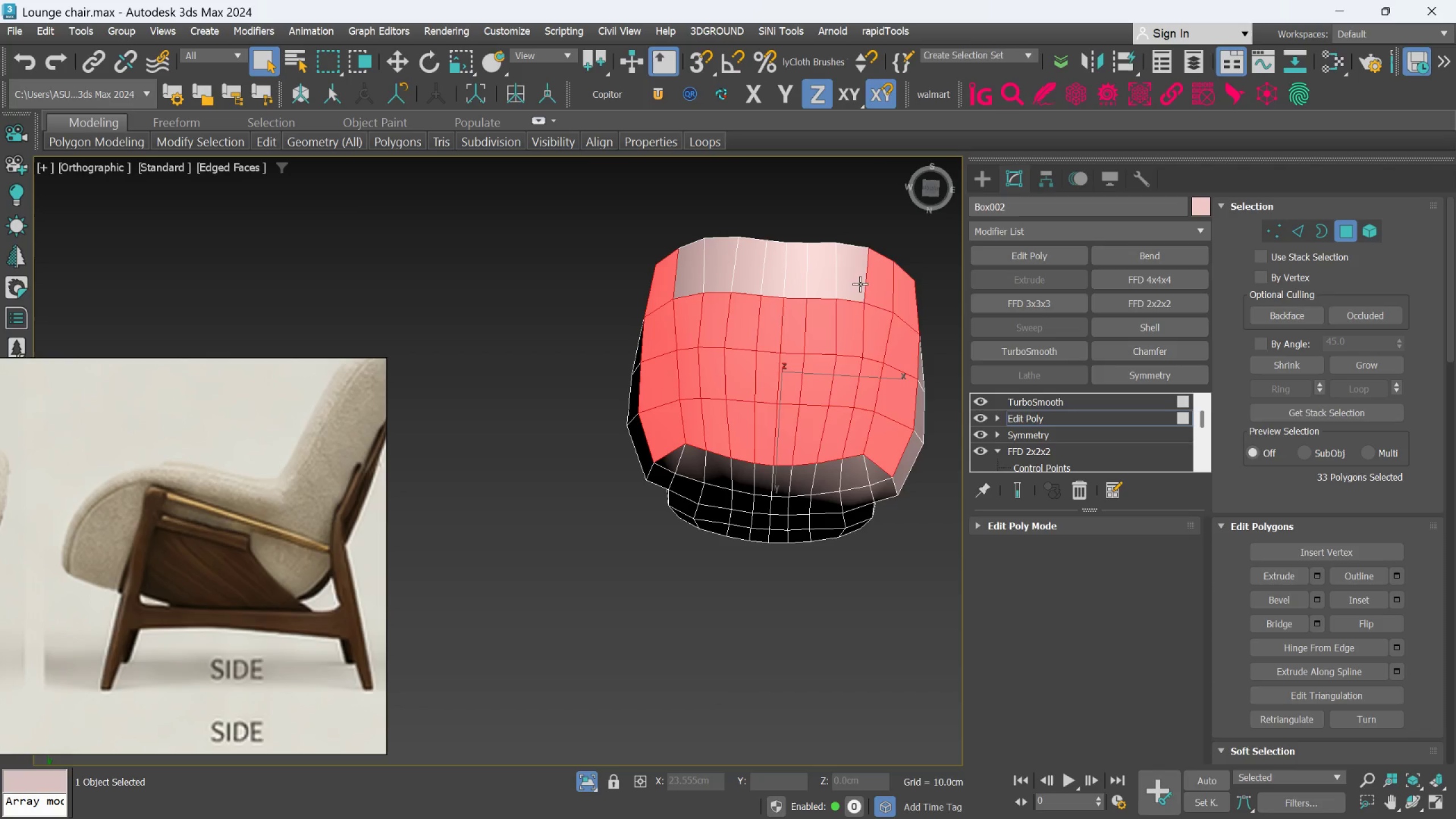 
left_click([857, 282])
 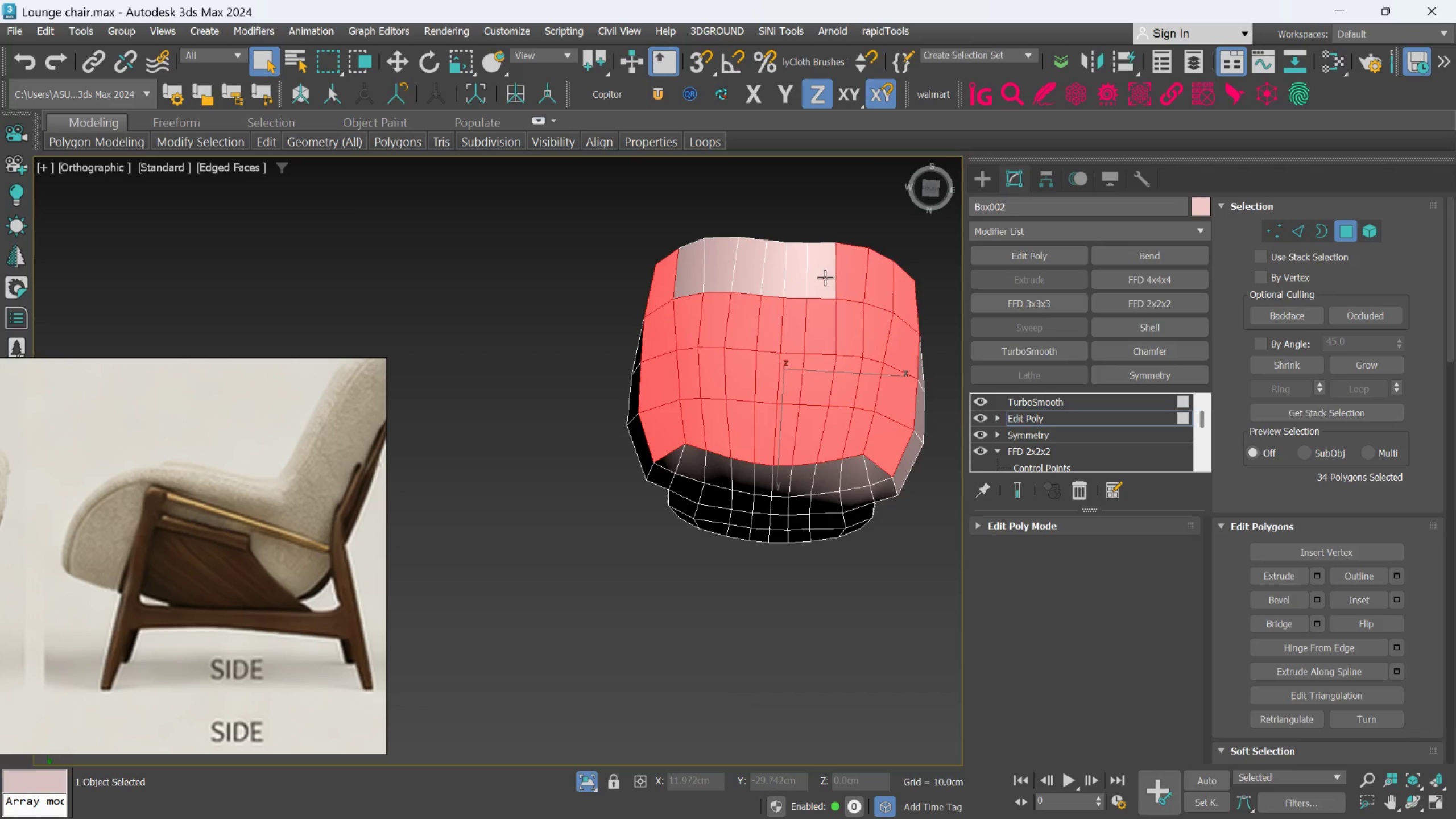 
double_click([825, 278])
 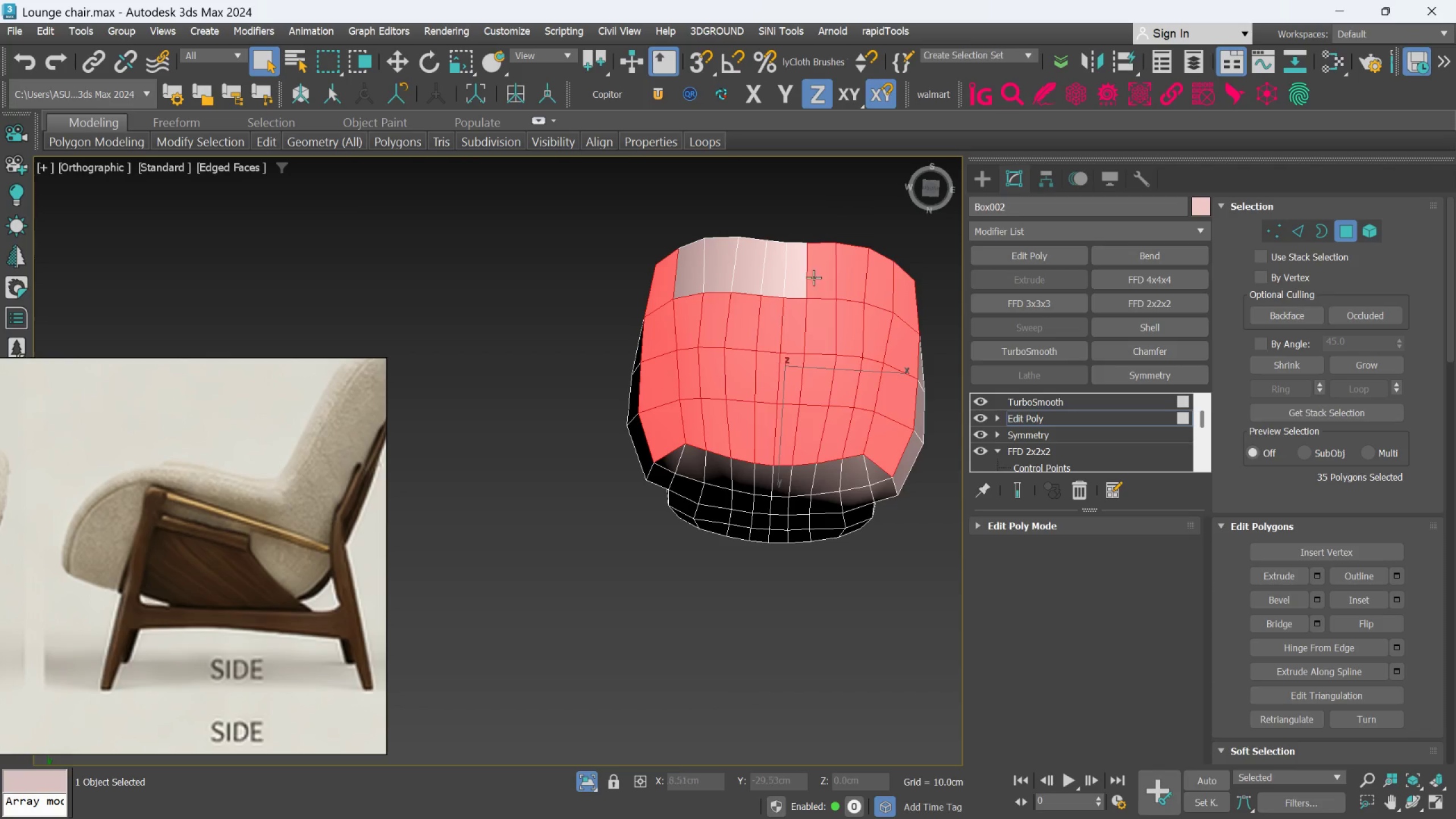 
hold_key(key=ControlLeft, duration=1.53)
left_click([800, 278])
 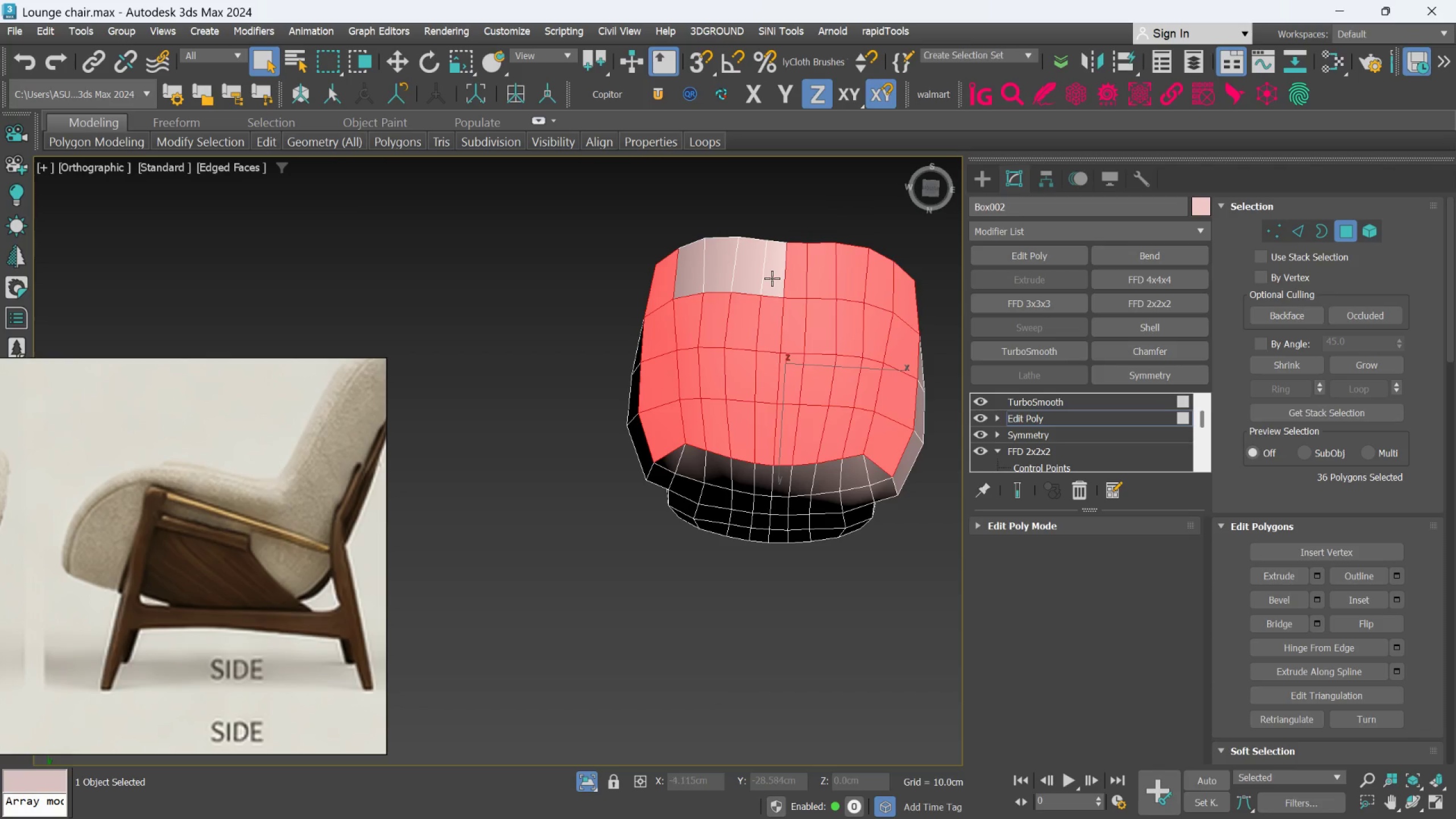 
double_click([772, 278])
 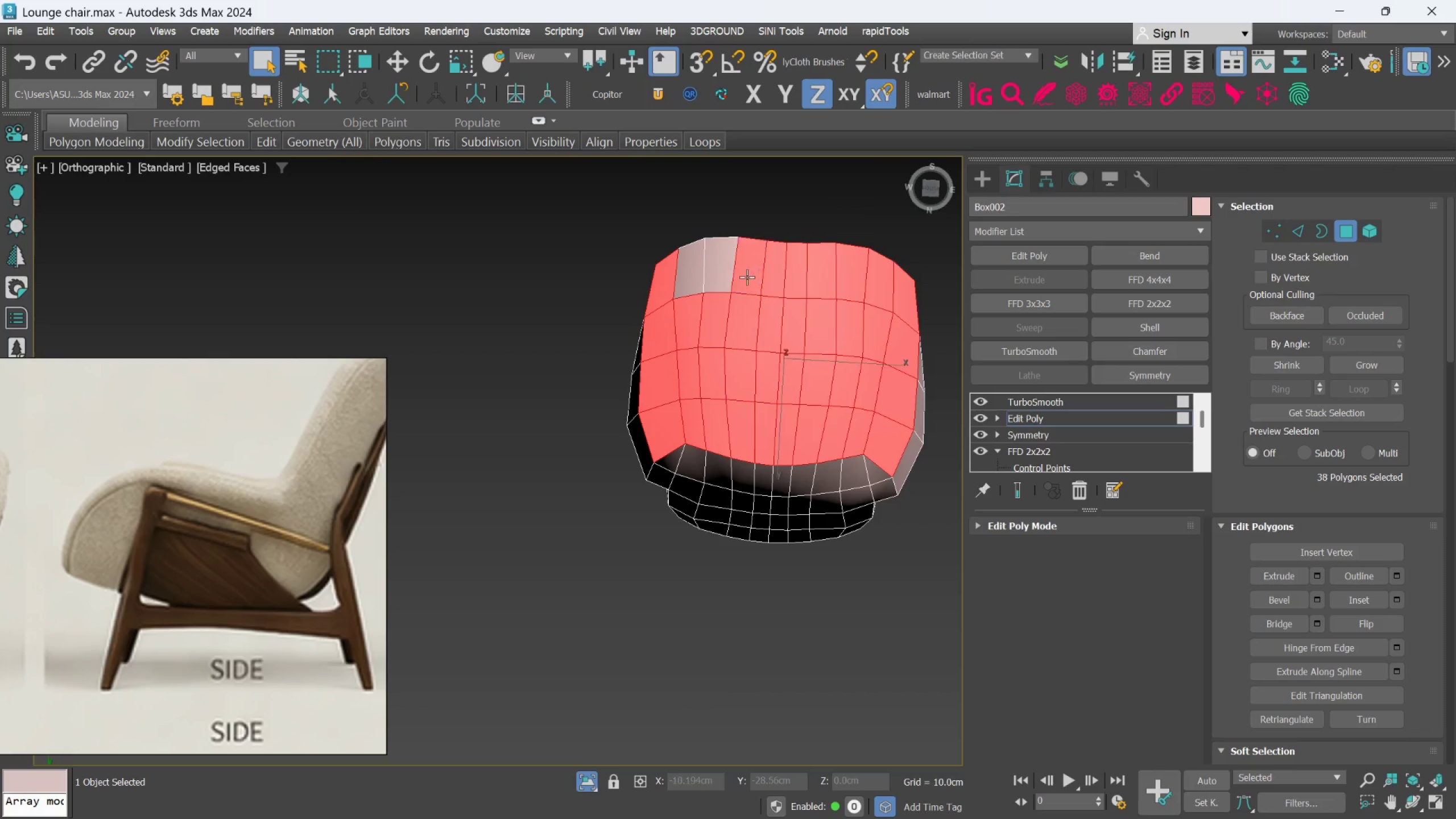 
triple_click([710, 275])
 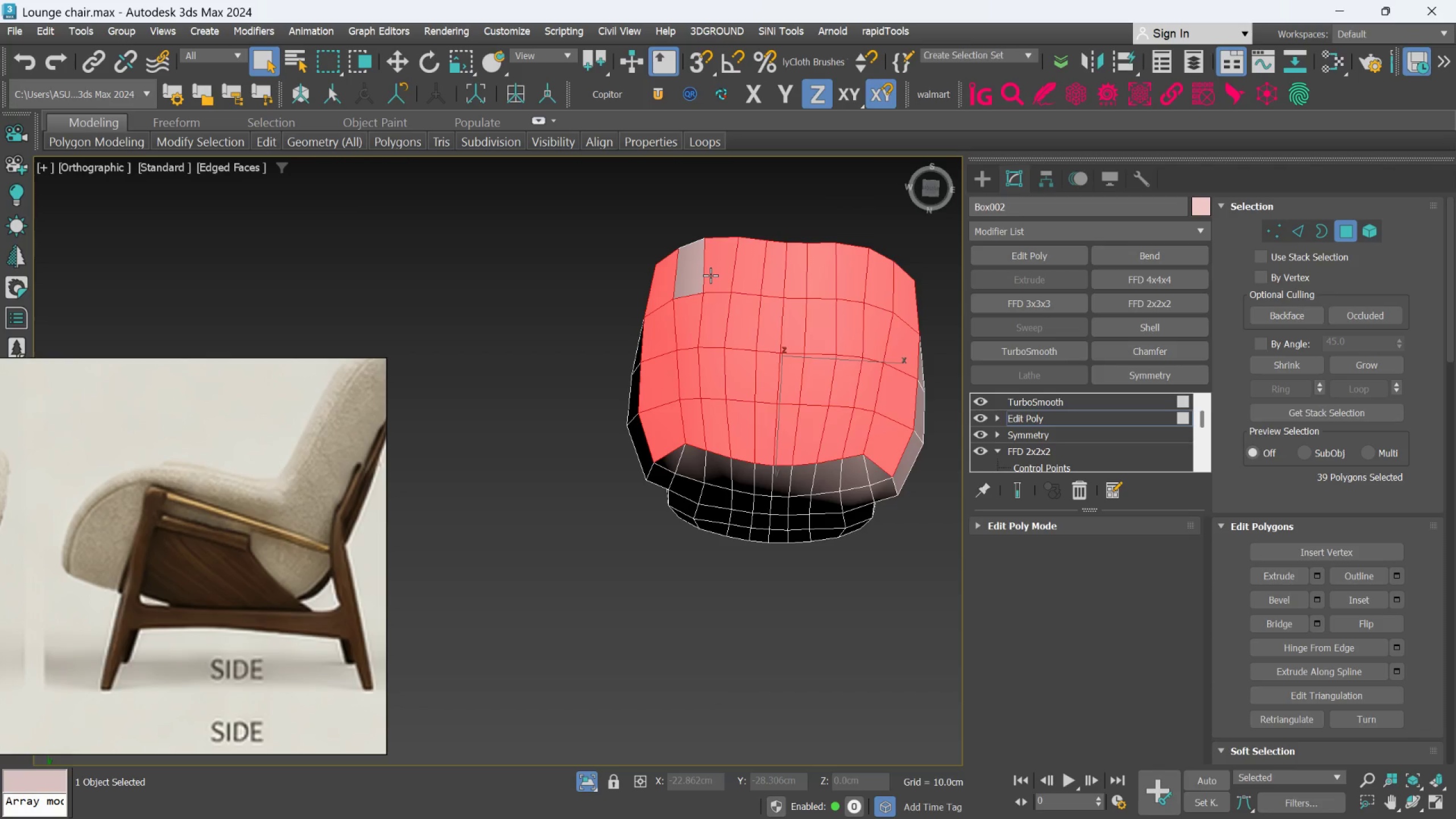 
hold_key(key=ControlLeft, duration=0.64)
triple_click([699, 275])
 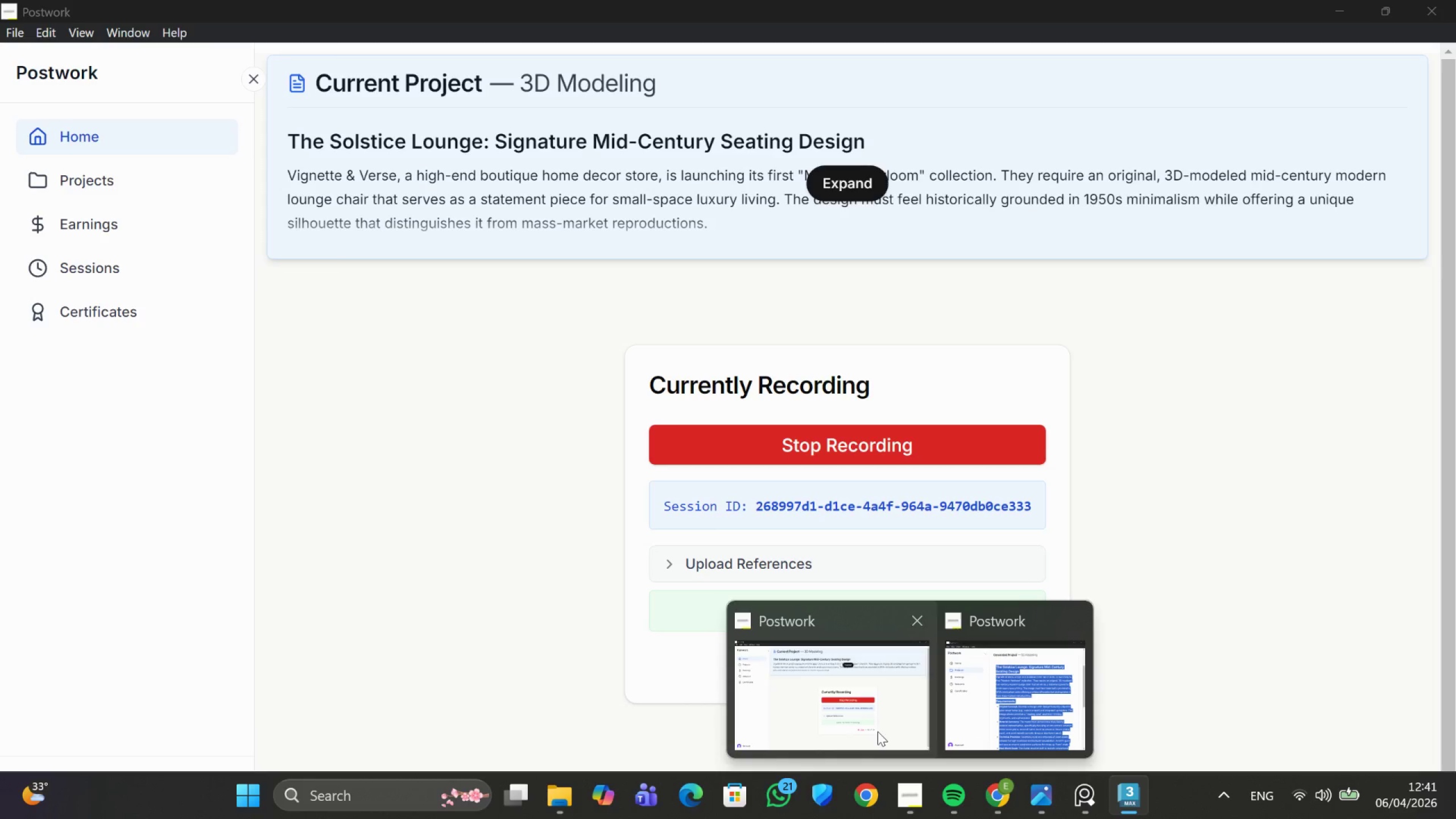 
left_click([878, 731])